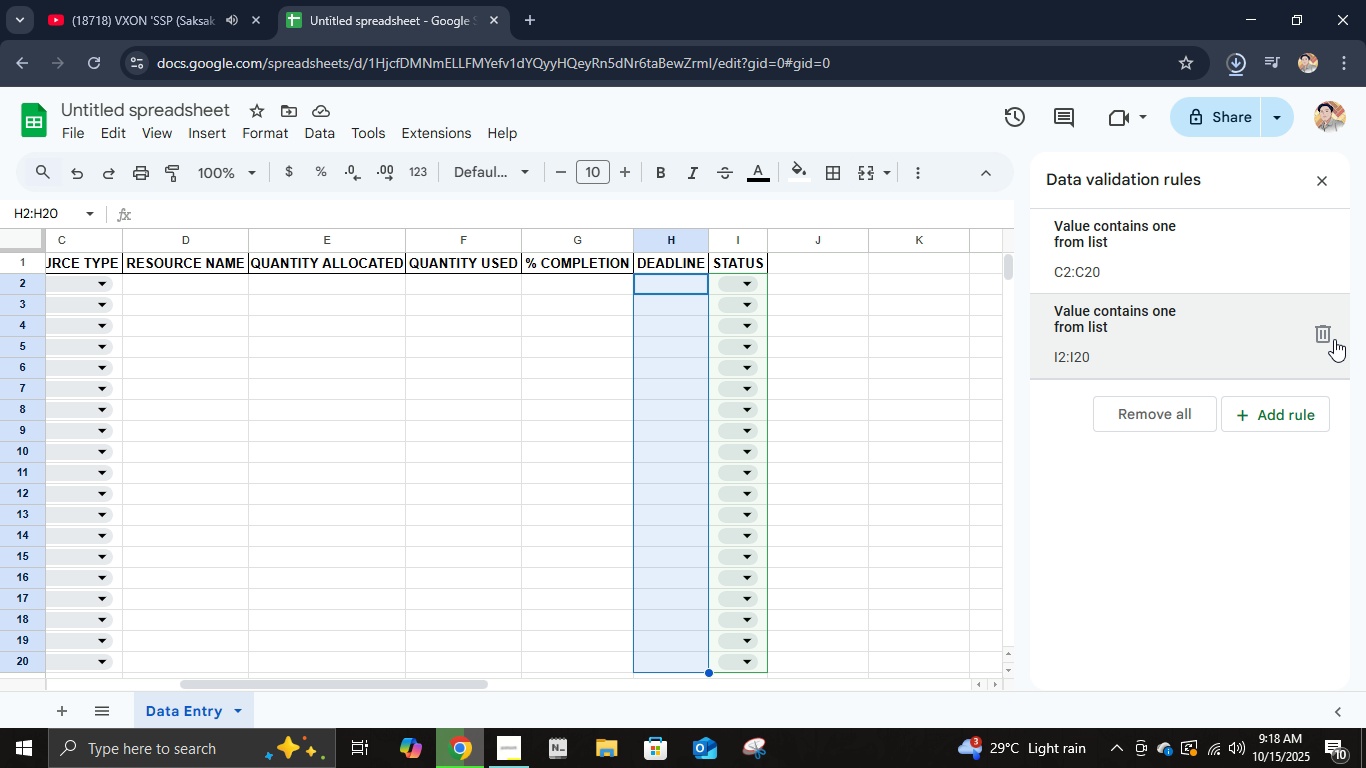 
left_click([1145, 272])
 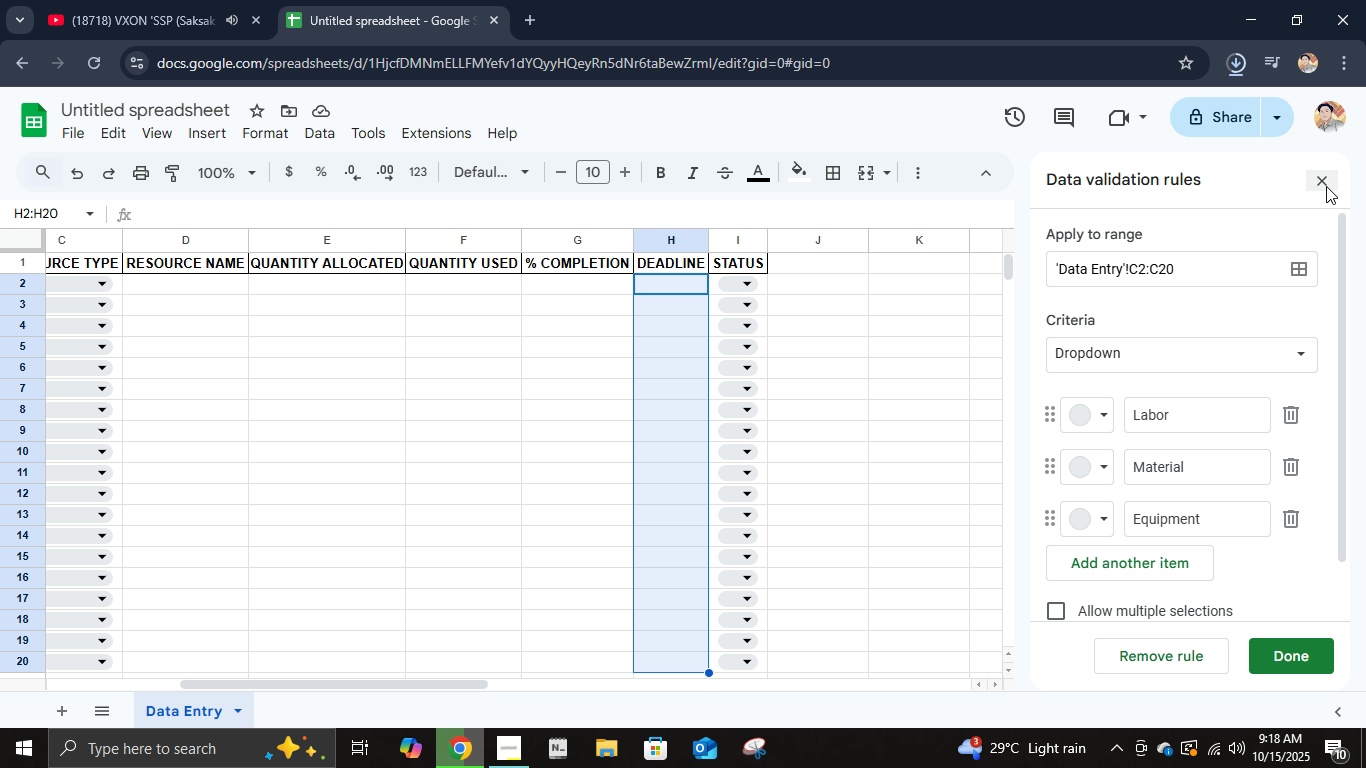 
left_click([1326, 184])
 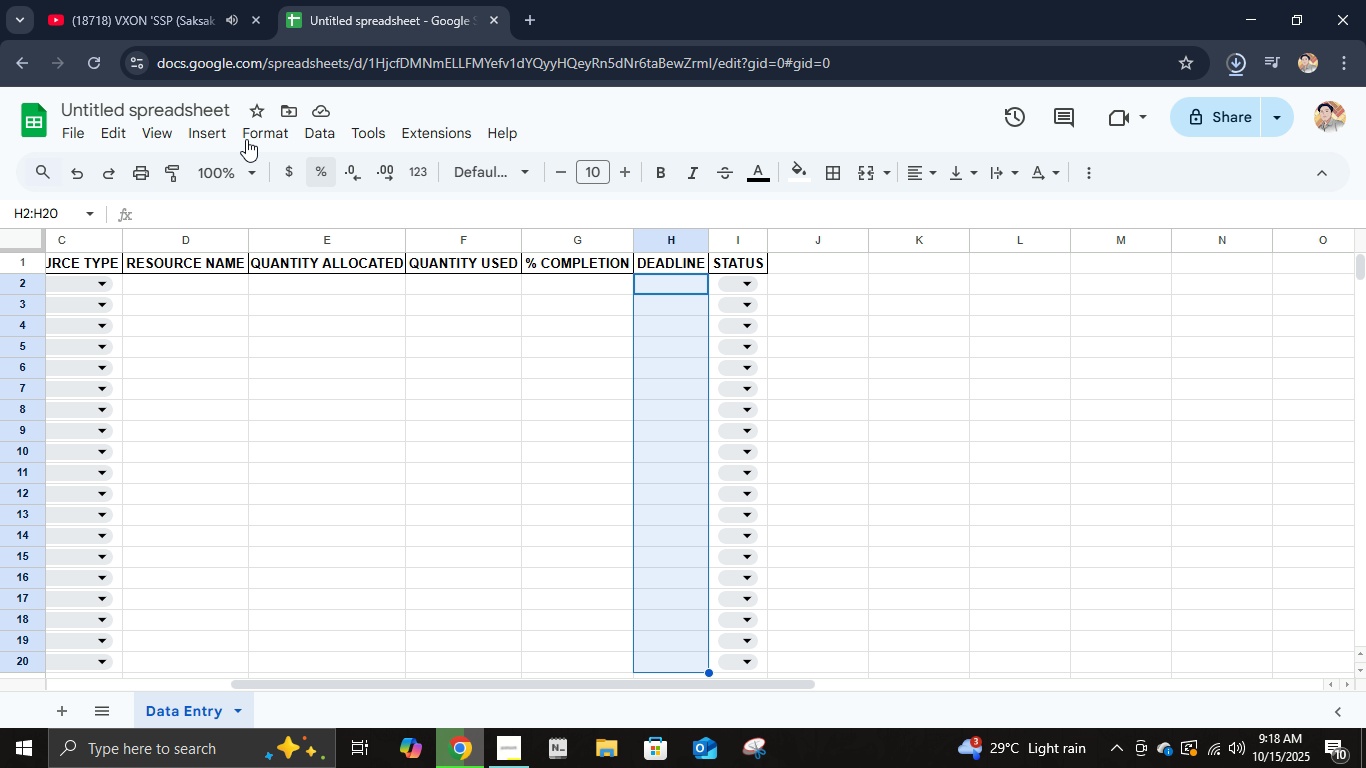 
left_click([289, 126])
 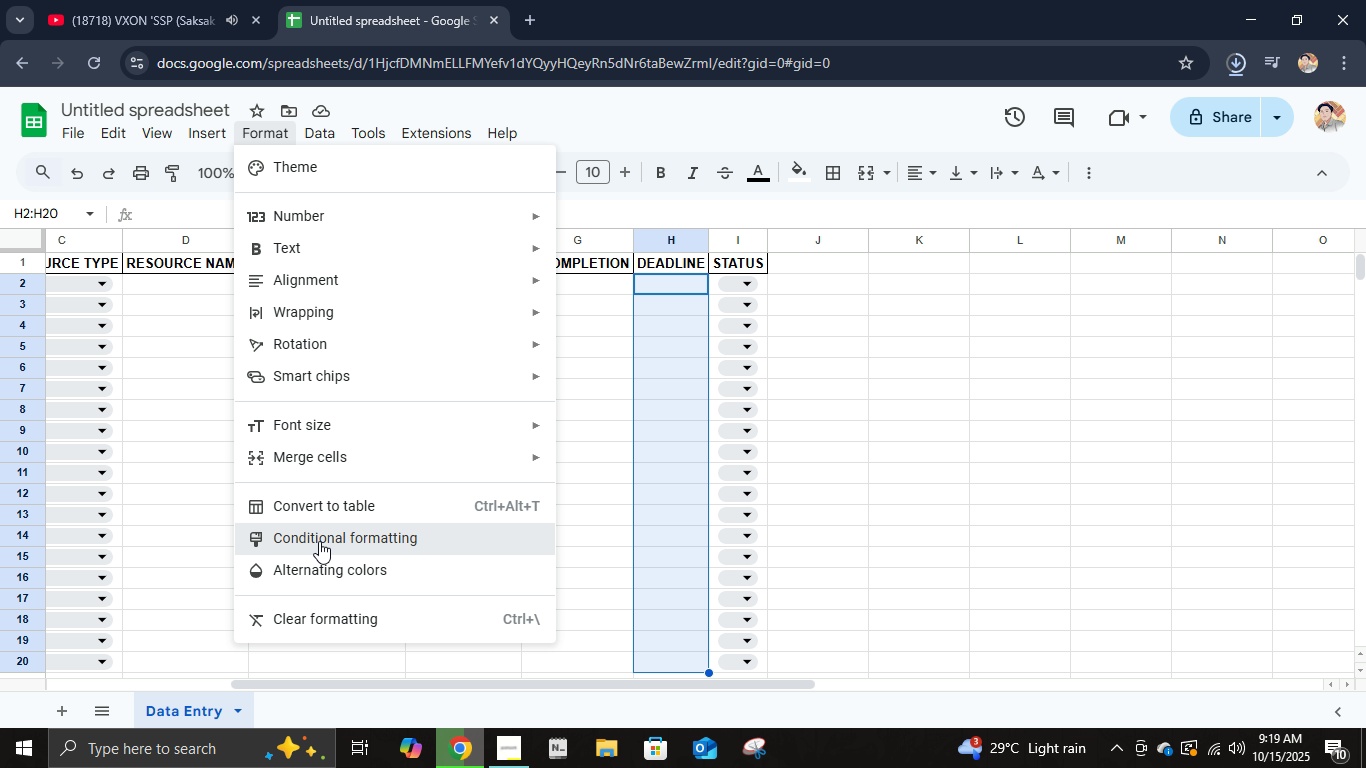 
left_click([319, 541])
 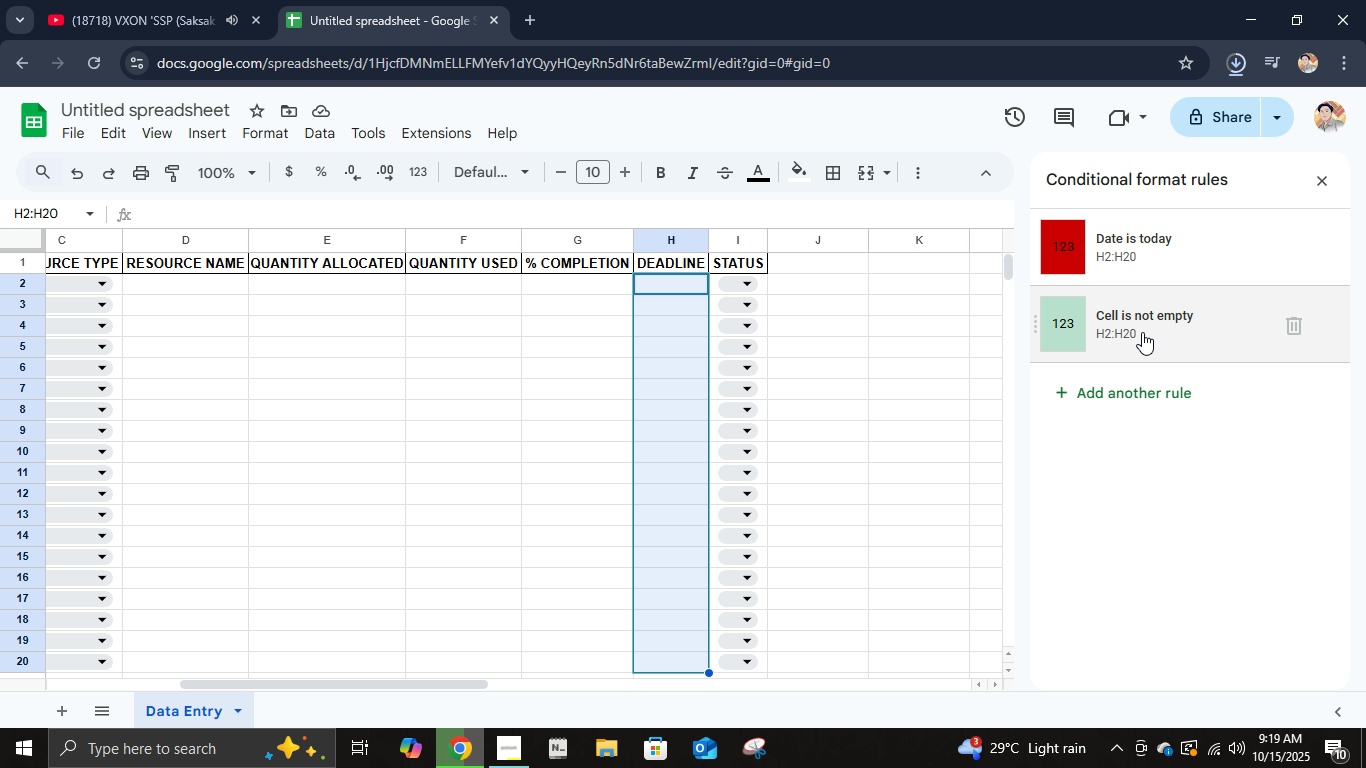 
left_click([1167, 330])
 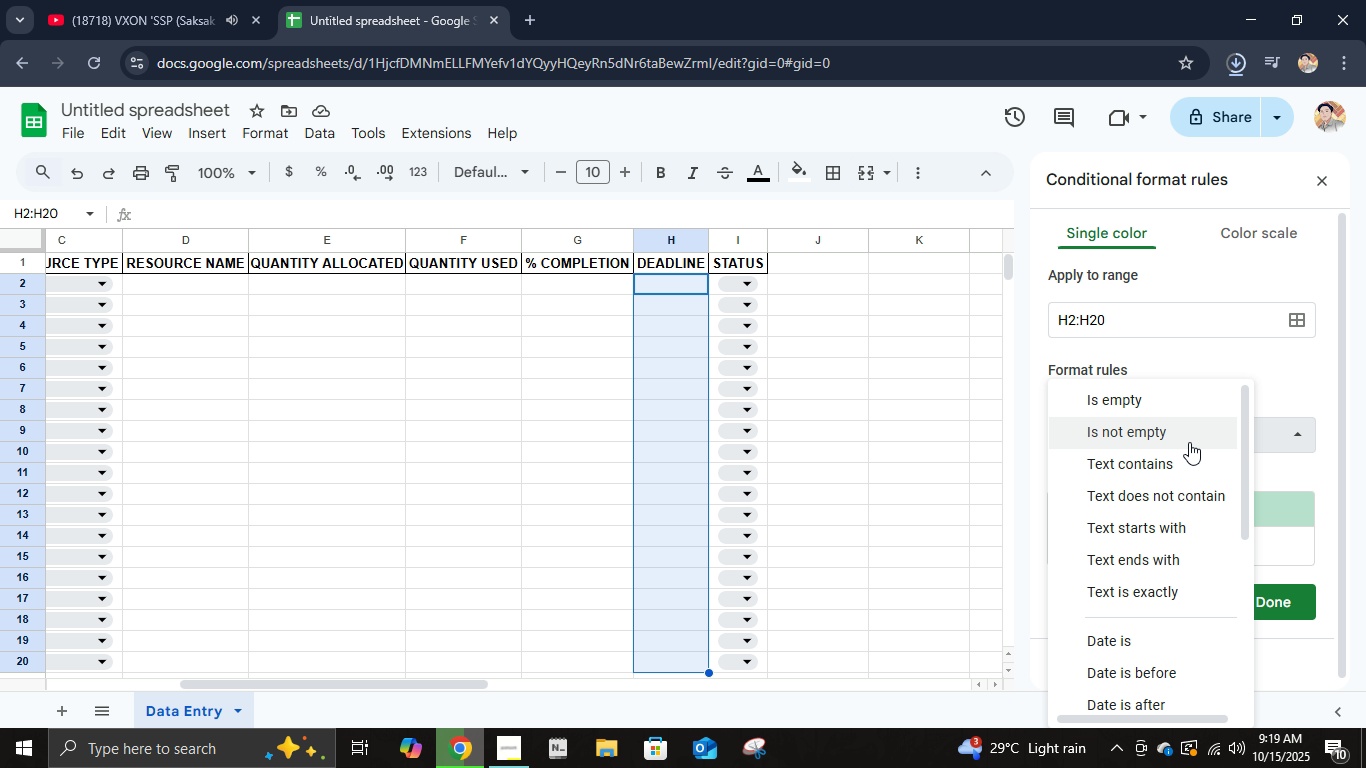 
left_click([1189, 442])
 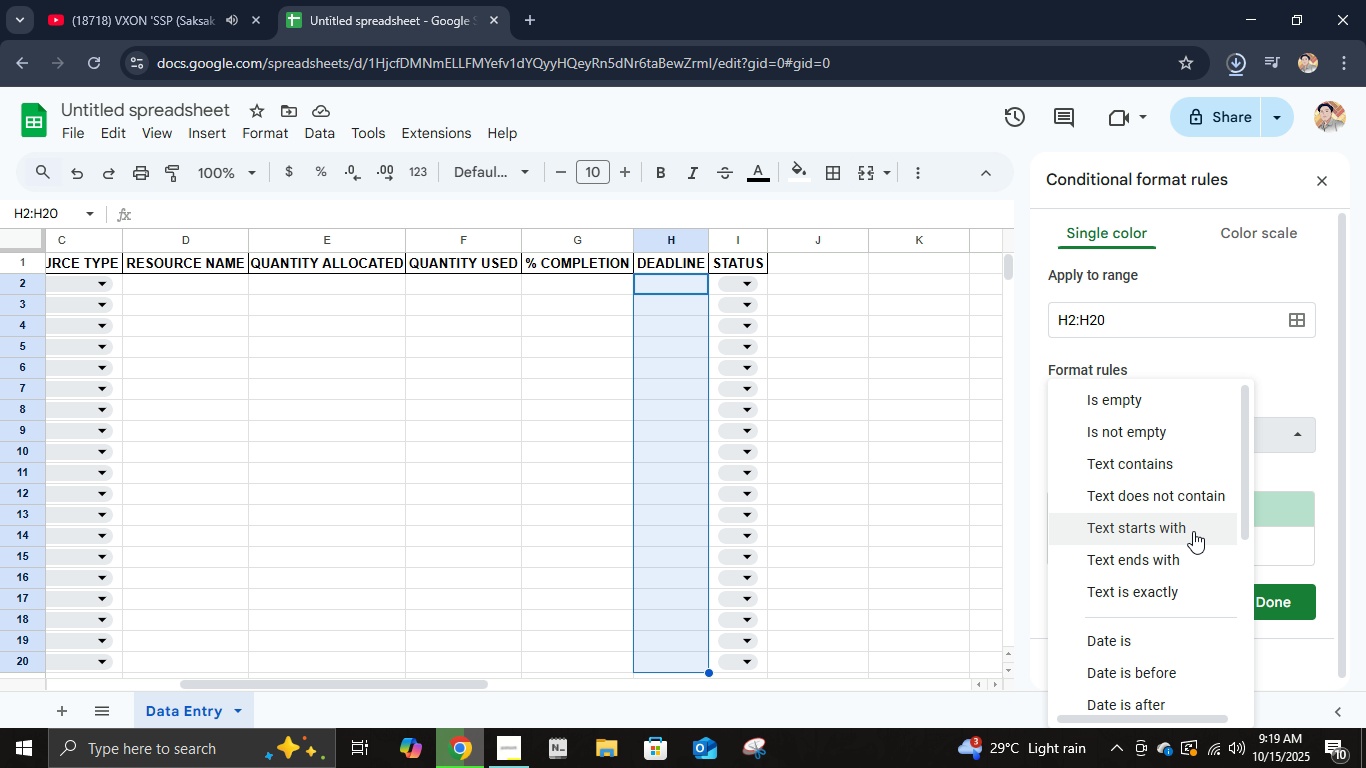 
scroll: coordinate [1186, 533], scroll_direction: down, amount: 1.0
 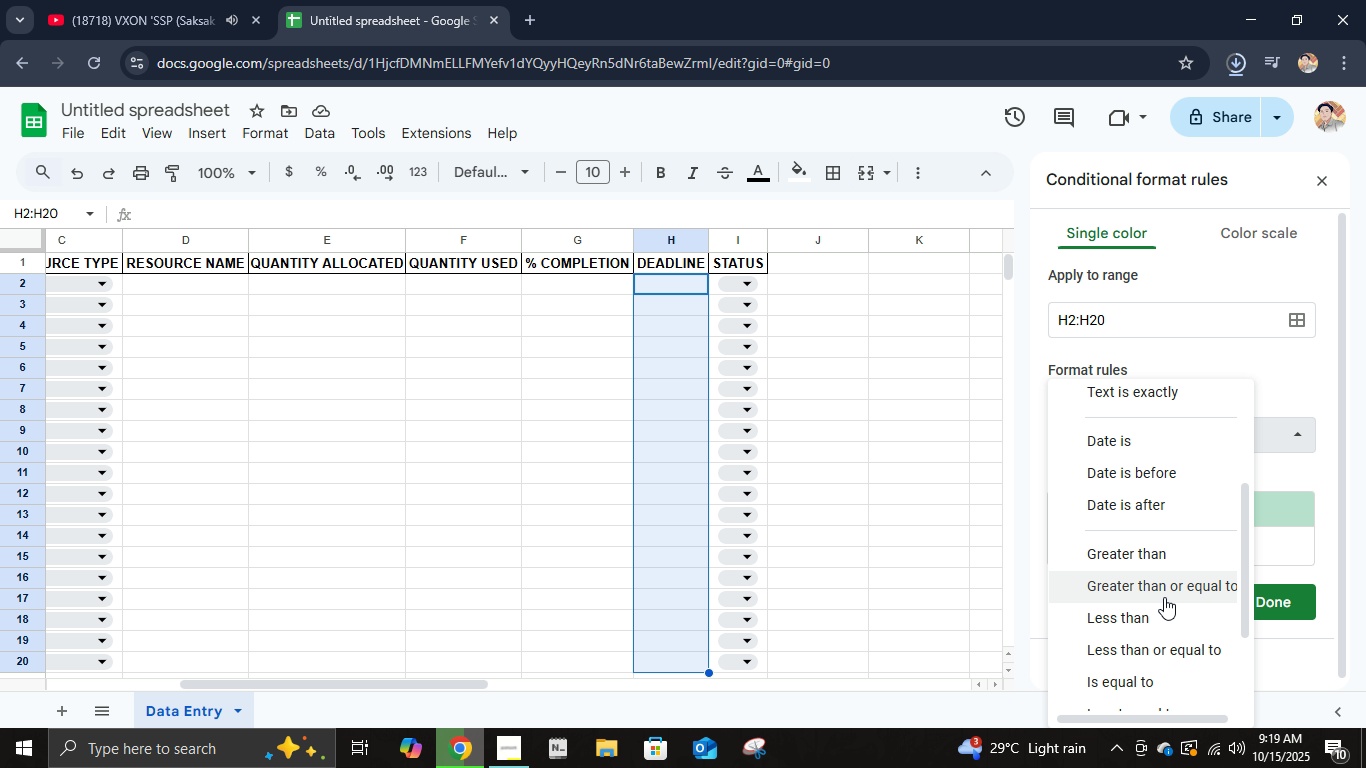 
wait(6.36)
 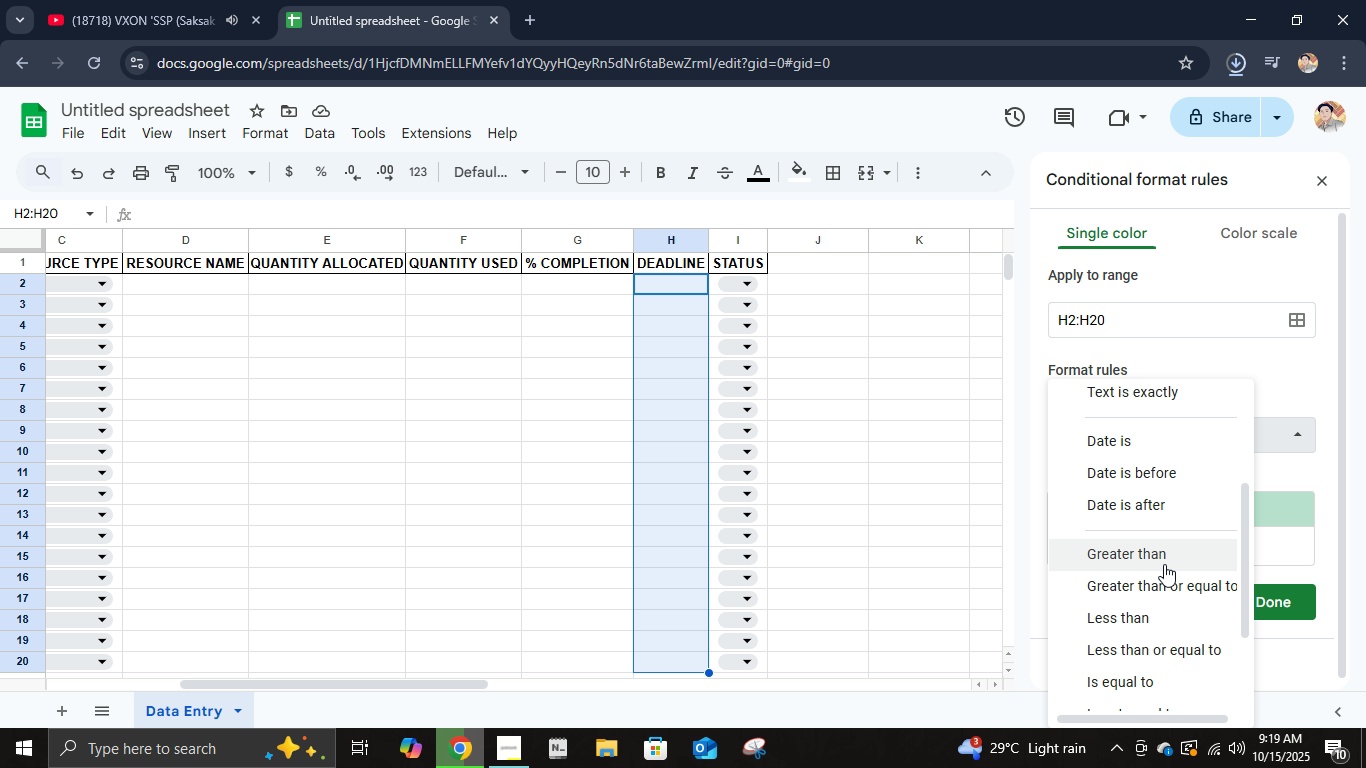 
scroll: coordinate [1168, 625], scroll_direction: down, amount: 2.0
 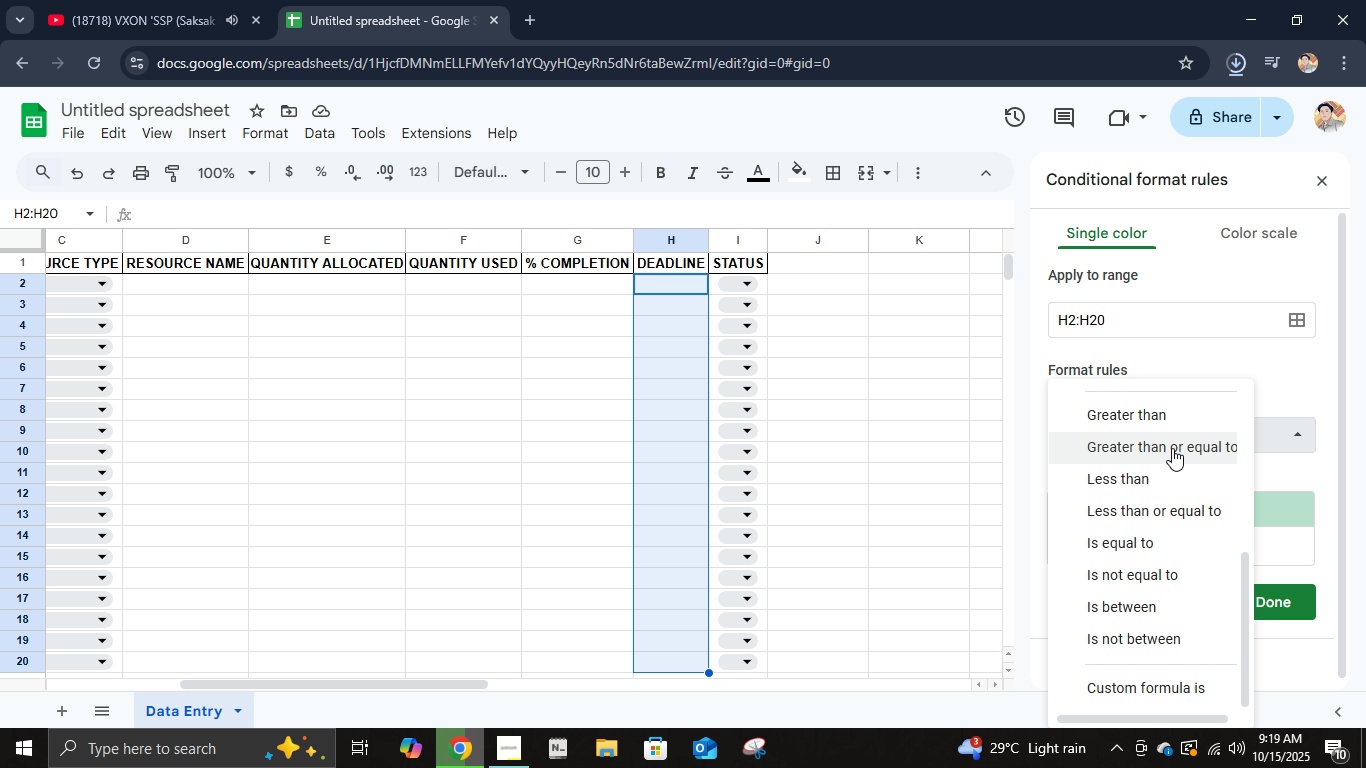 
left_click([1162, 490])
 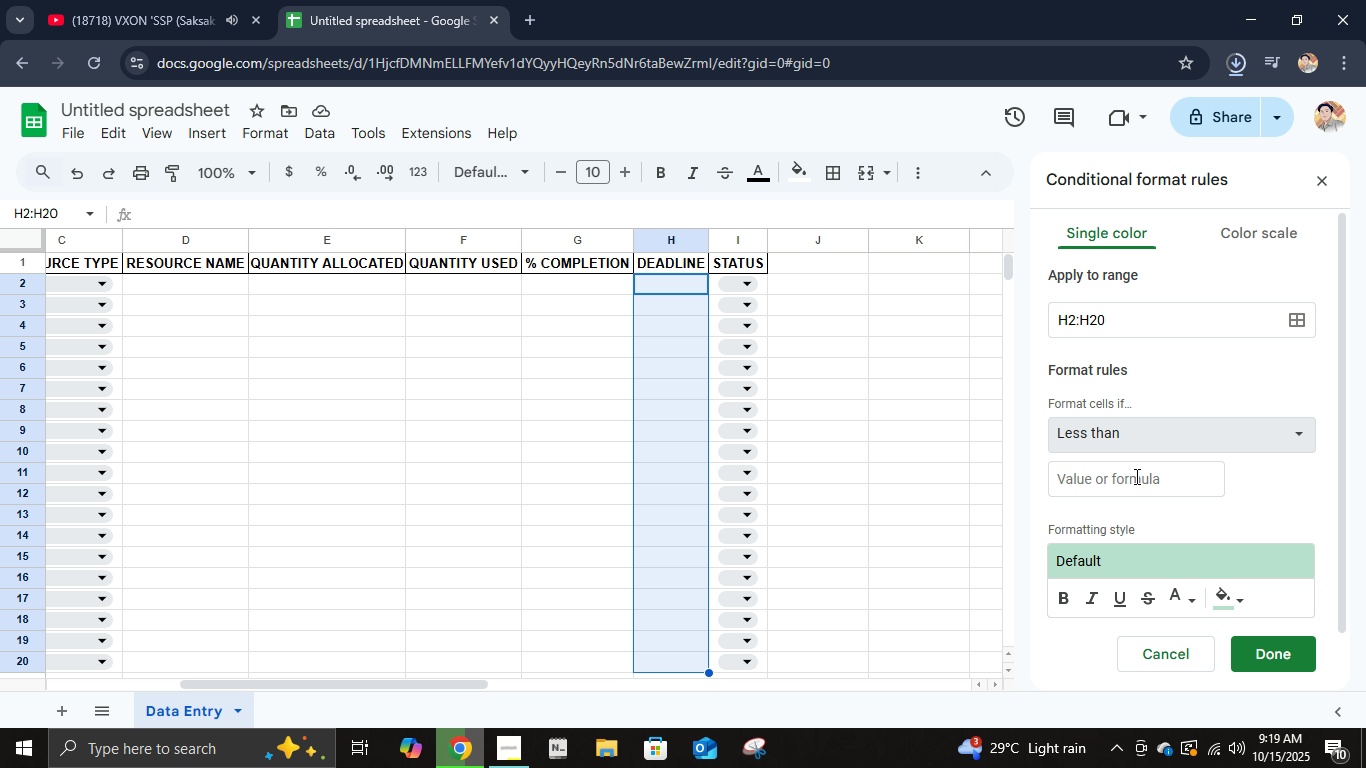 
left_click([1137, 478])
 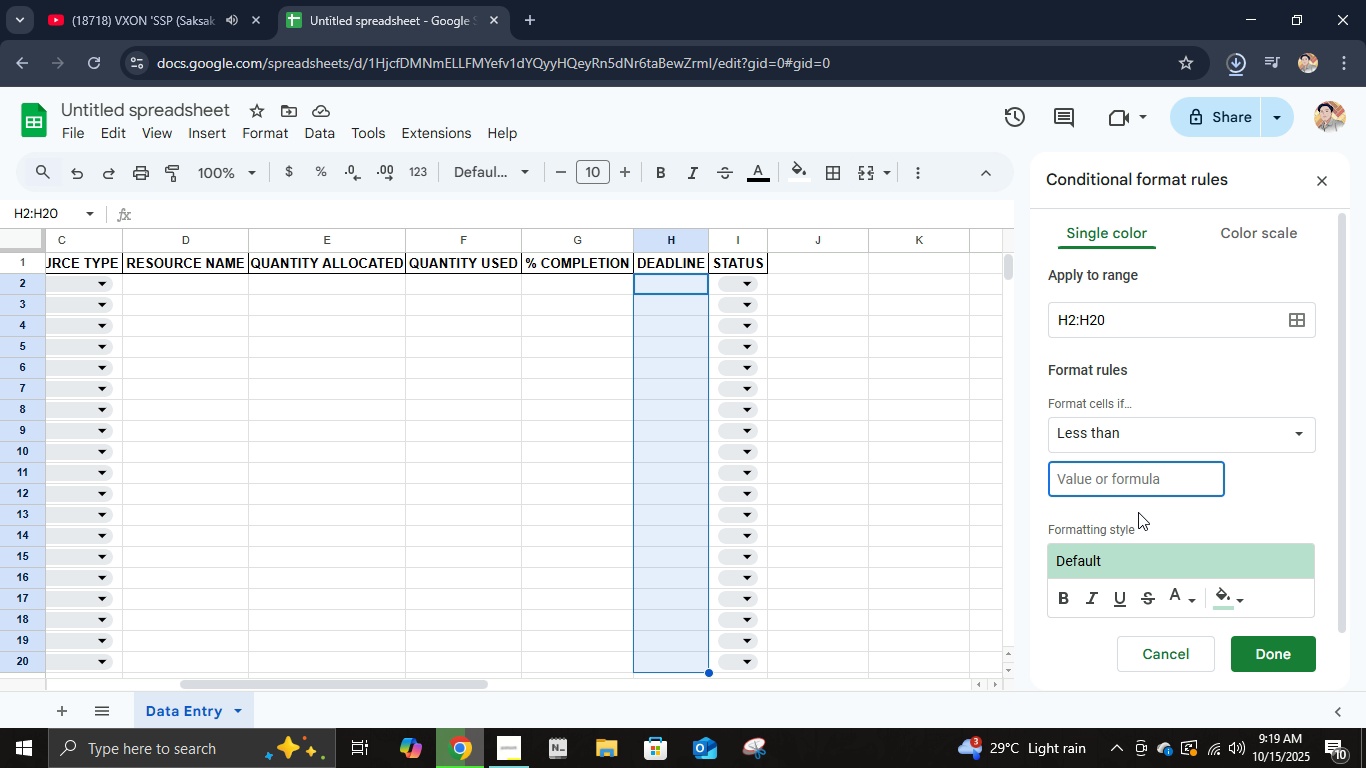 
wait(22.36)
 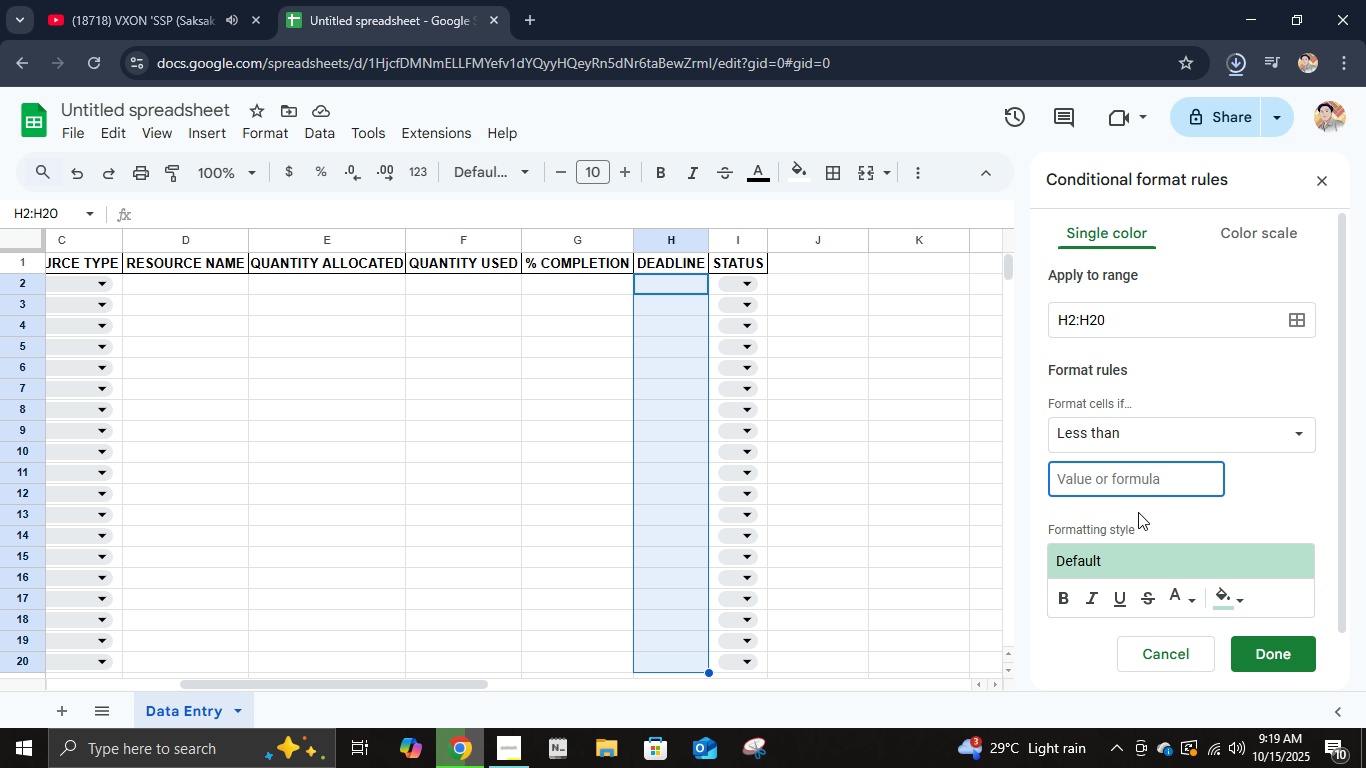 
mouse_move([1213, 578])
 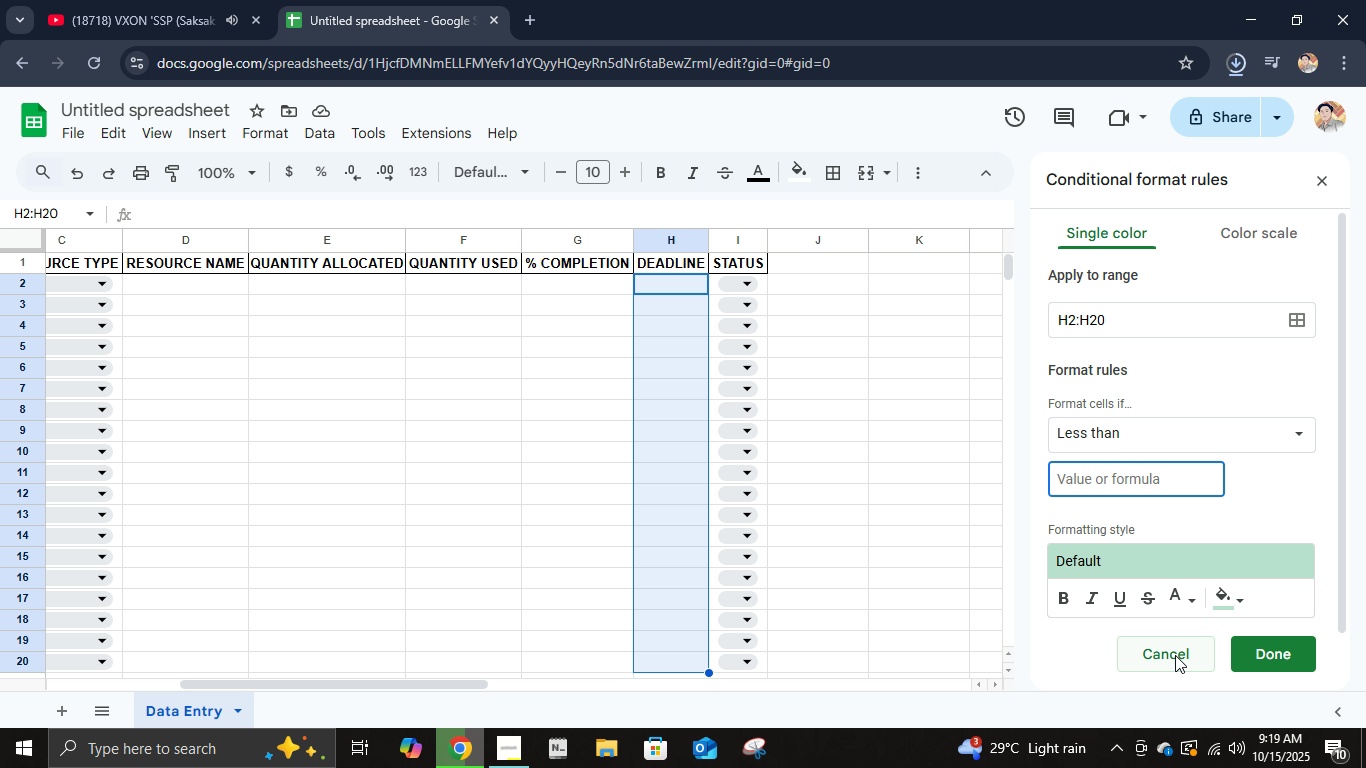 
left_click([1175, 655])
 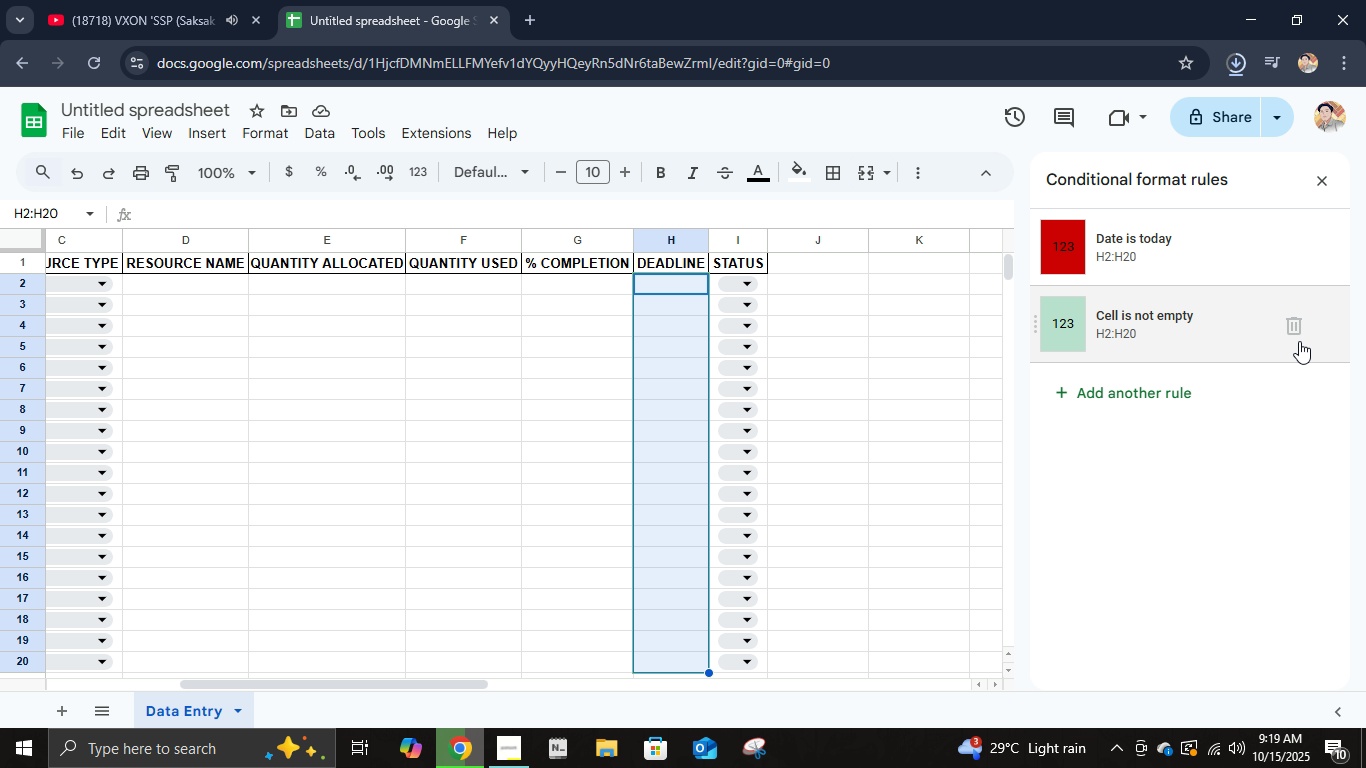 
left_click([1297, 340])
 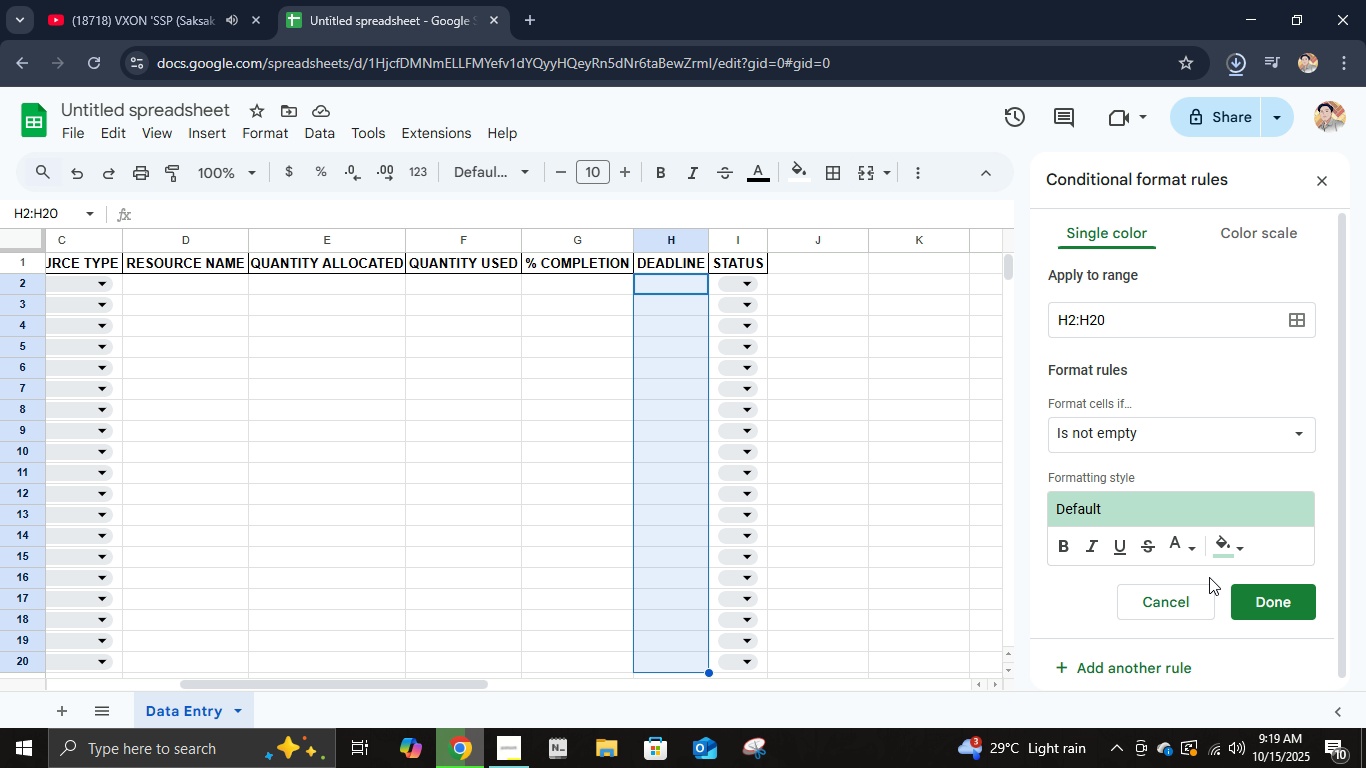 
left_click([1175, 603])
 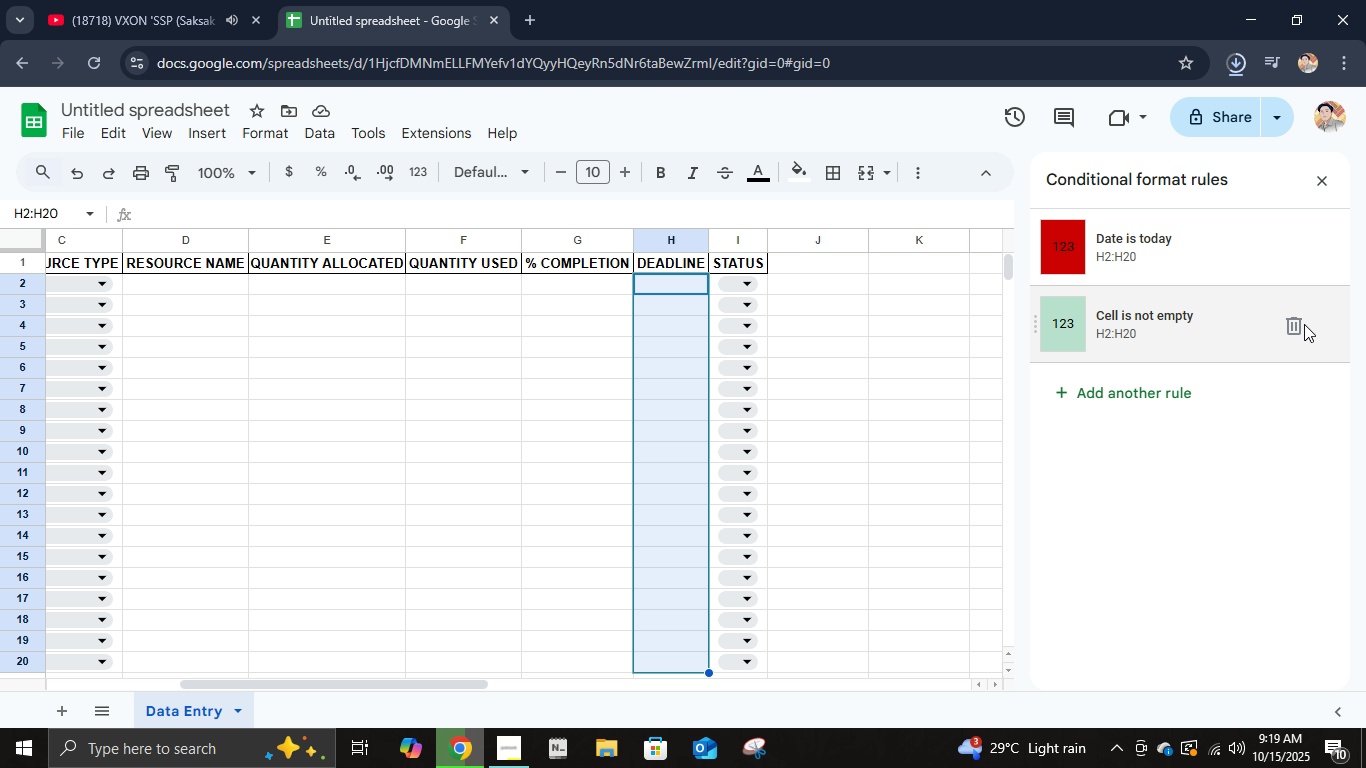 
left_click([1294, 326])
 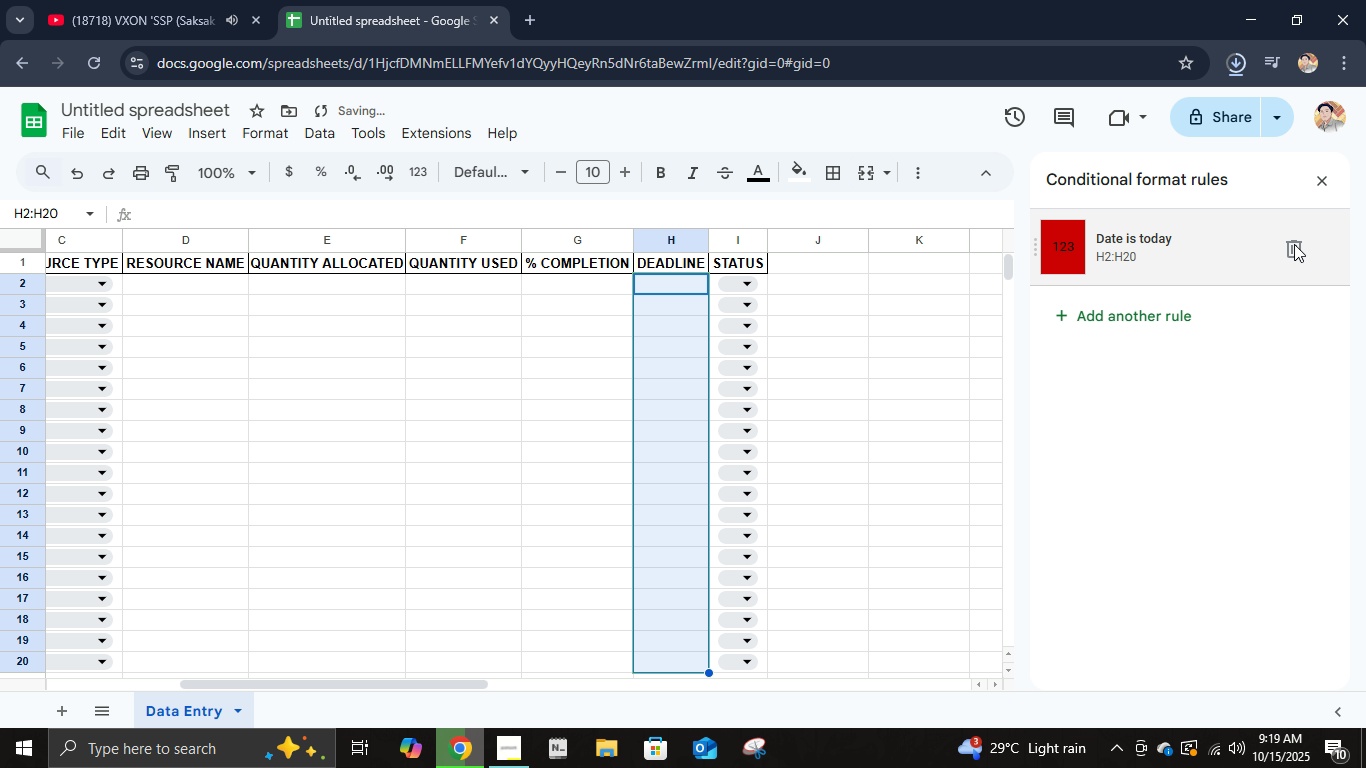 
left_click([1291, 243])
 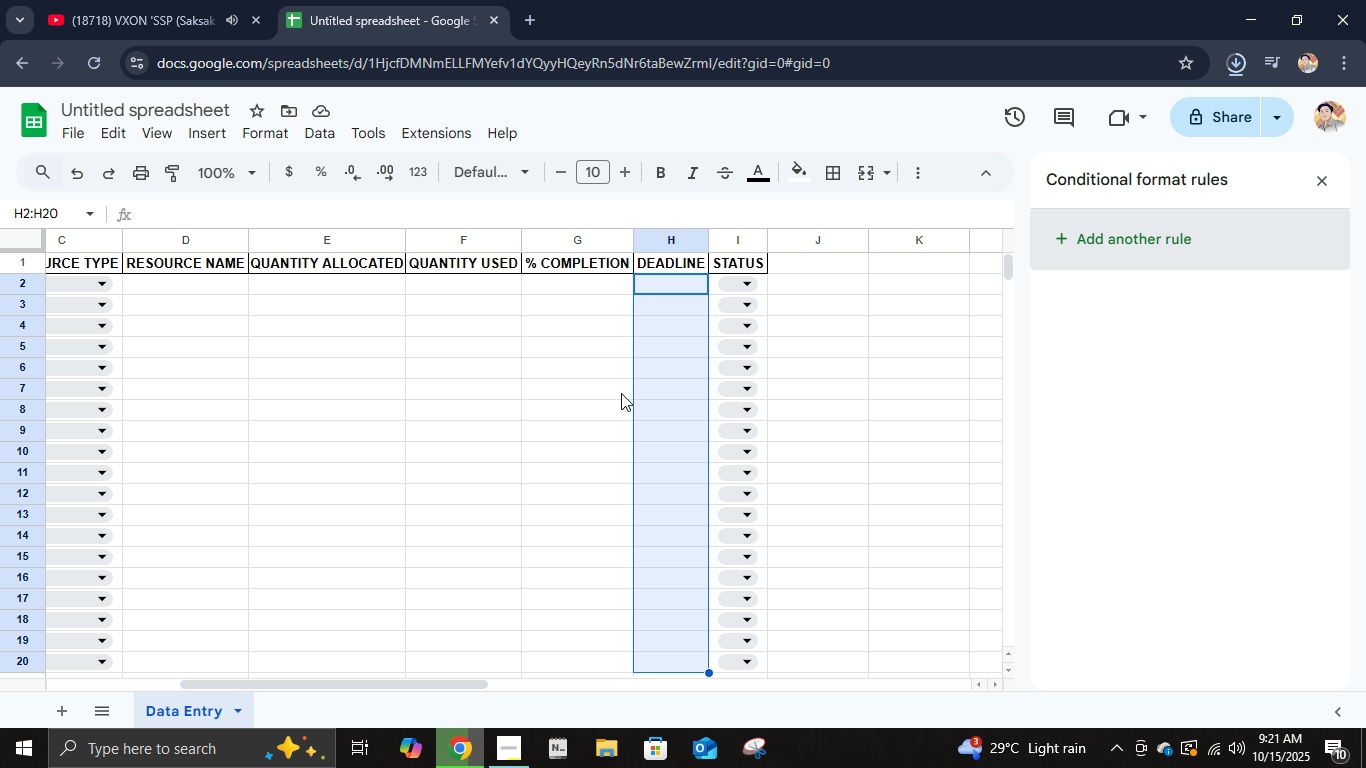 
wait(73.84)
 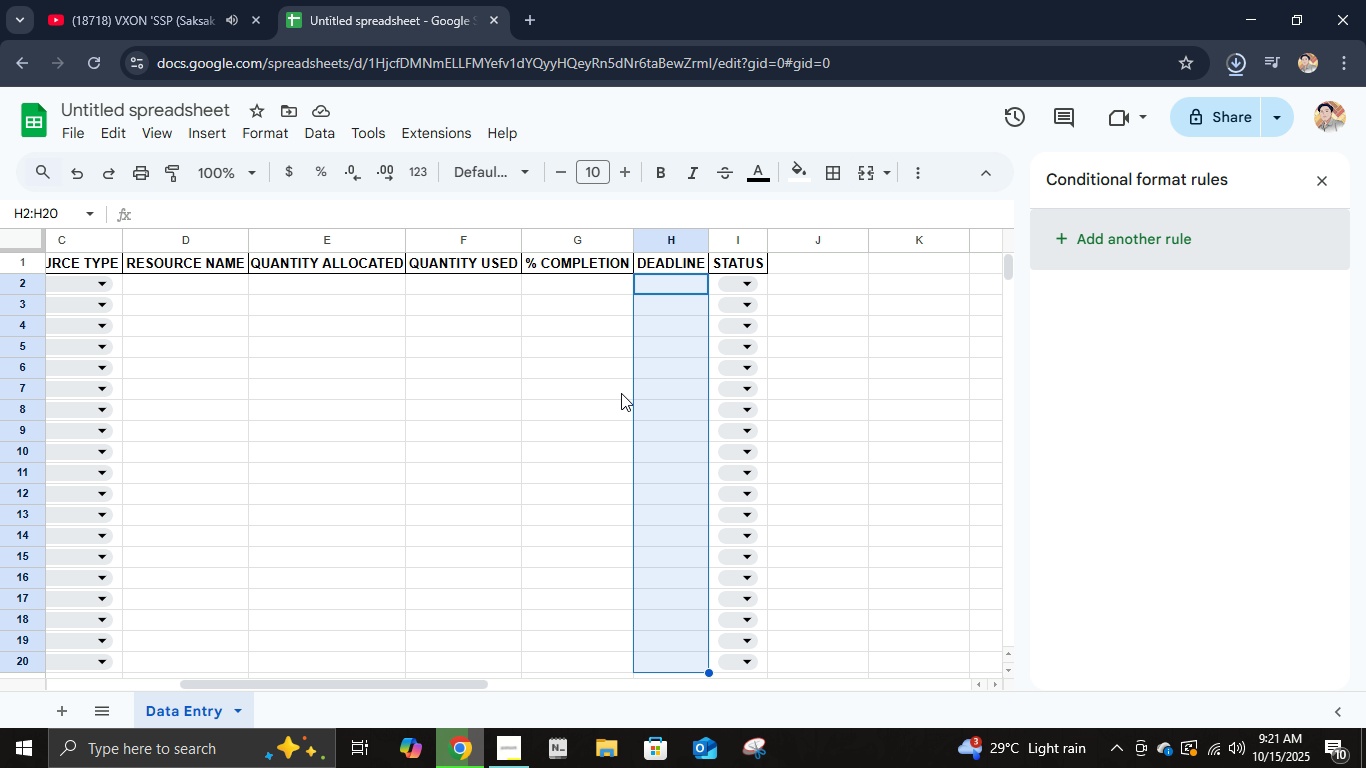 
left_click([663, 288])
 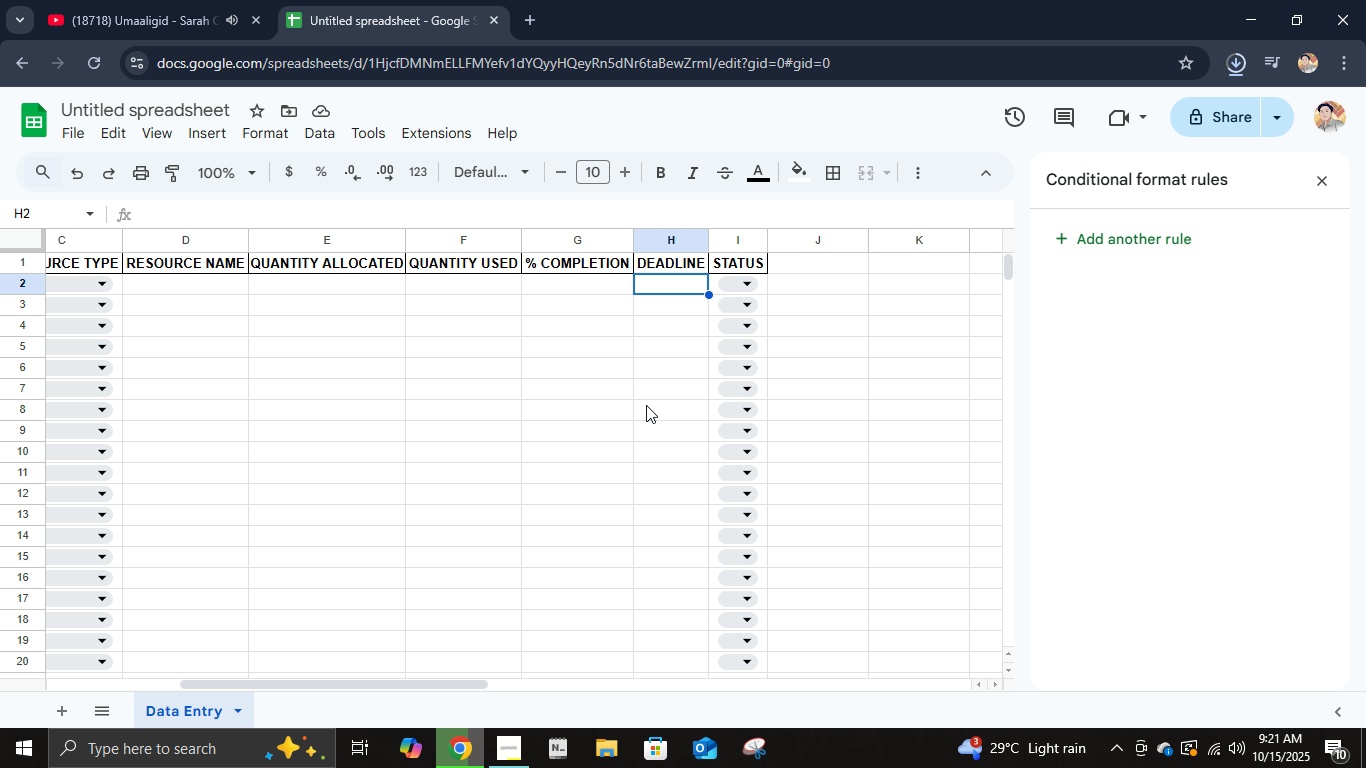 
wait(15.23)
 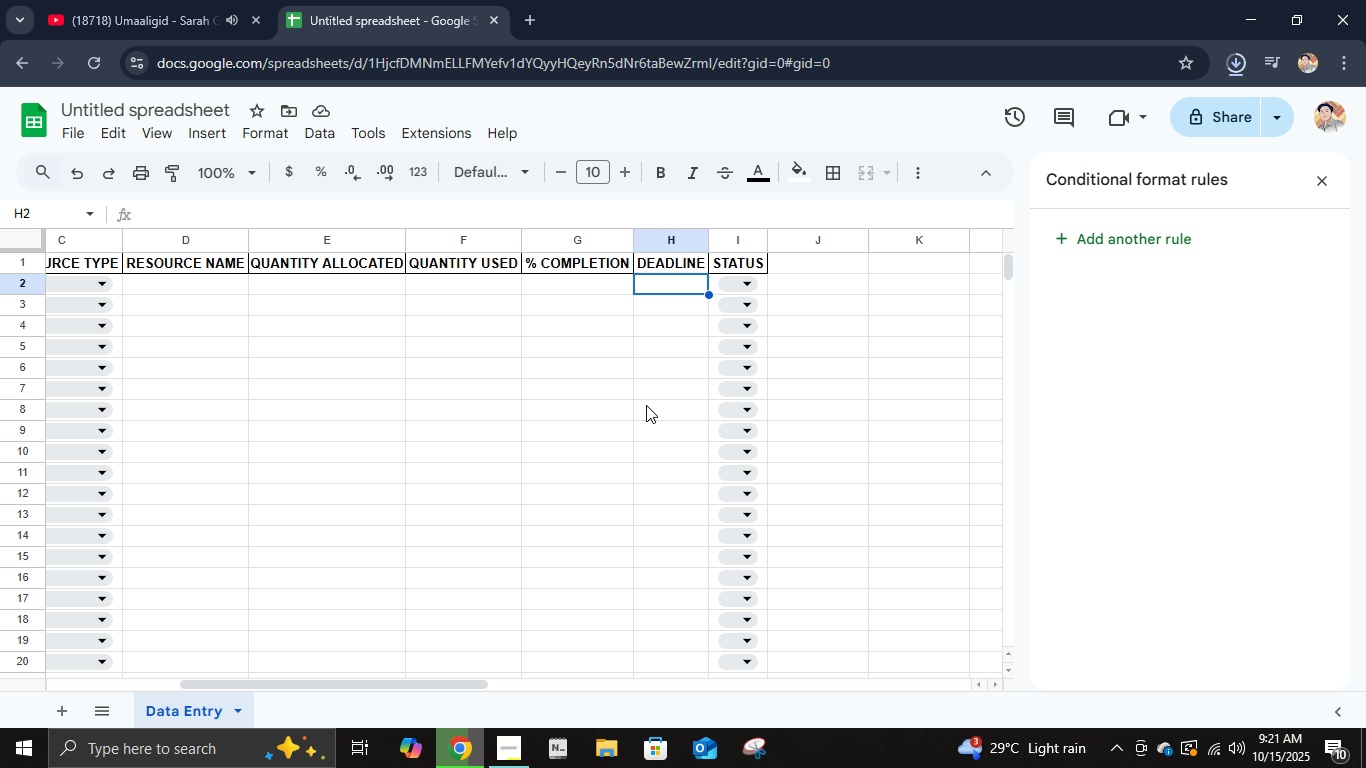 
type(=and)
key(Backspace)
key(Backspace)
key(Backspace)
type(AND($H2)
 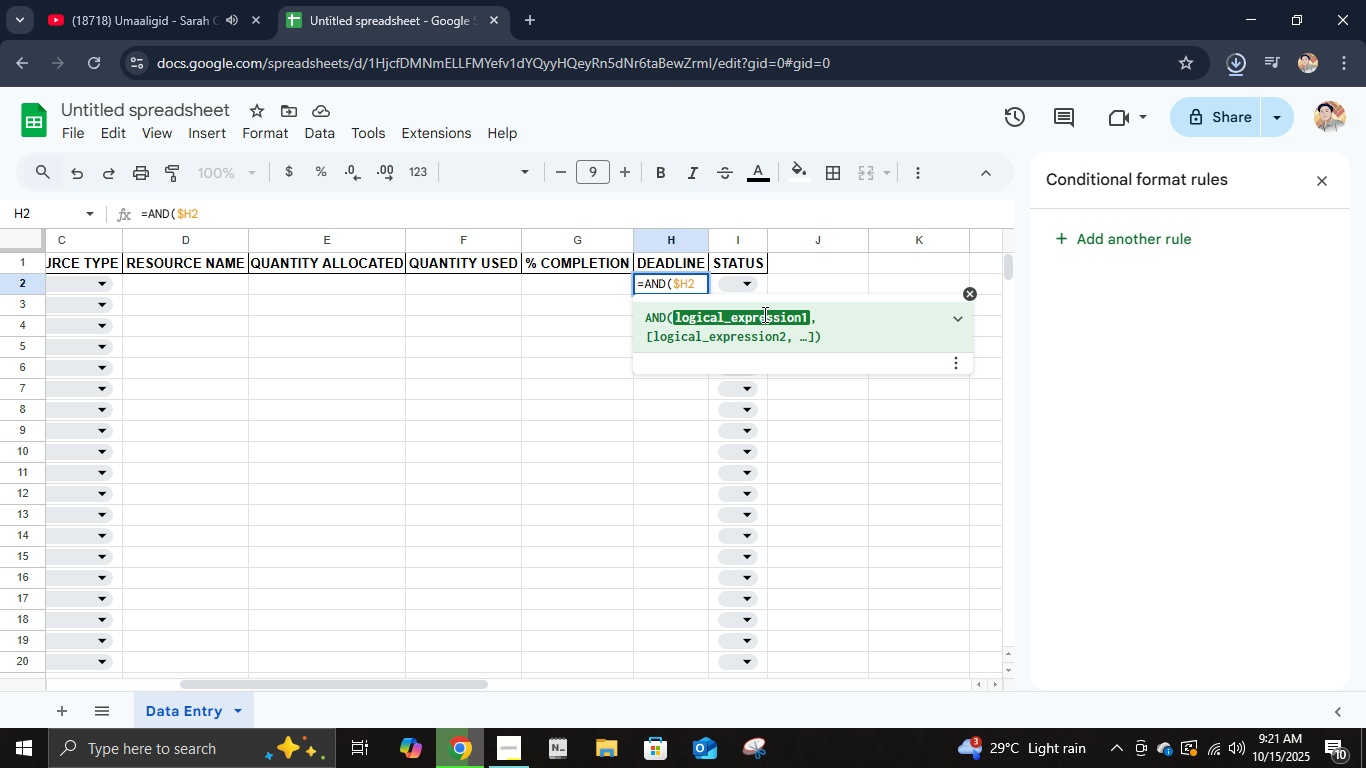 
type(<TODAY(), $G2)
 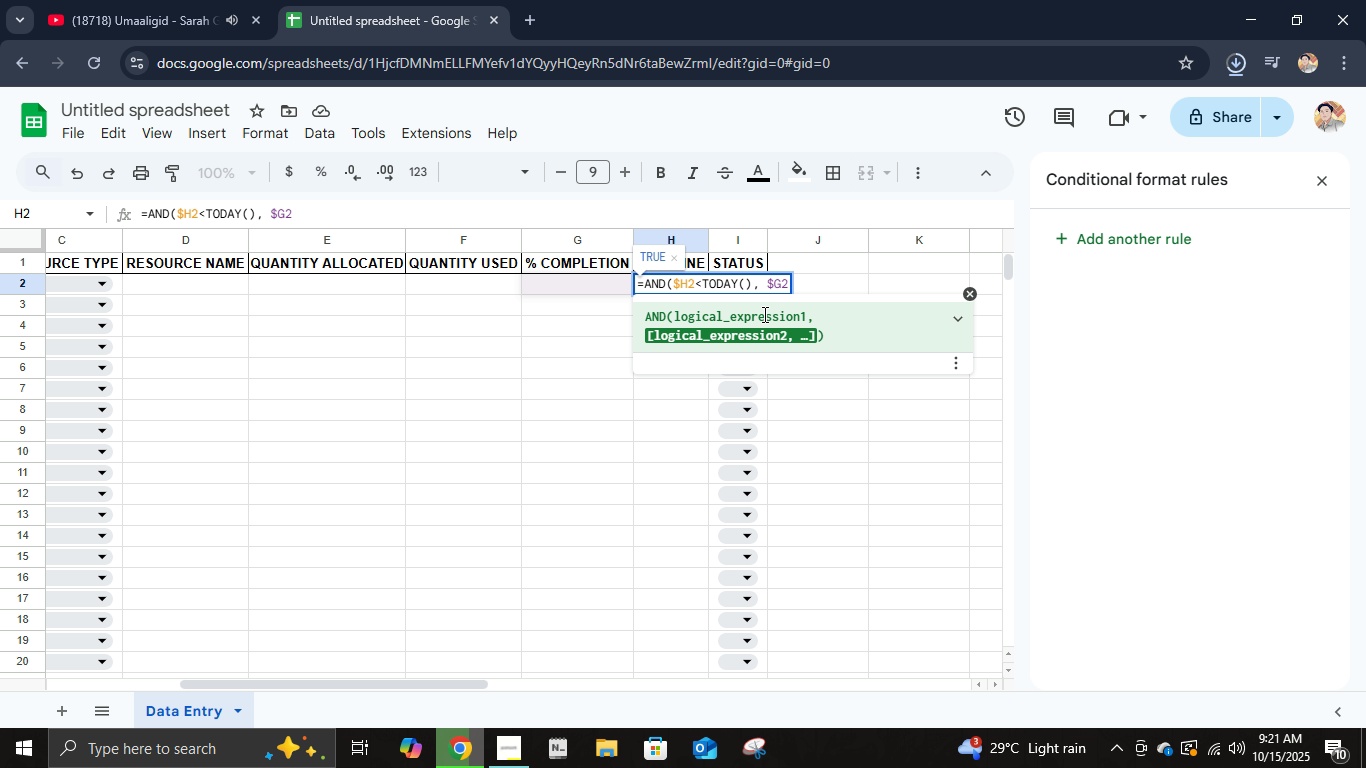 
hold_key(key=ShiftLeft, duration=1.5)
 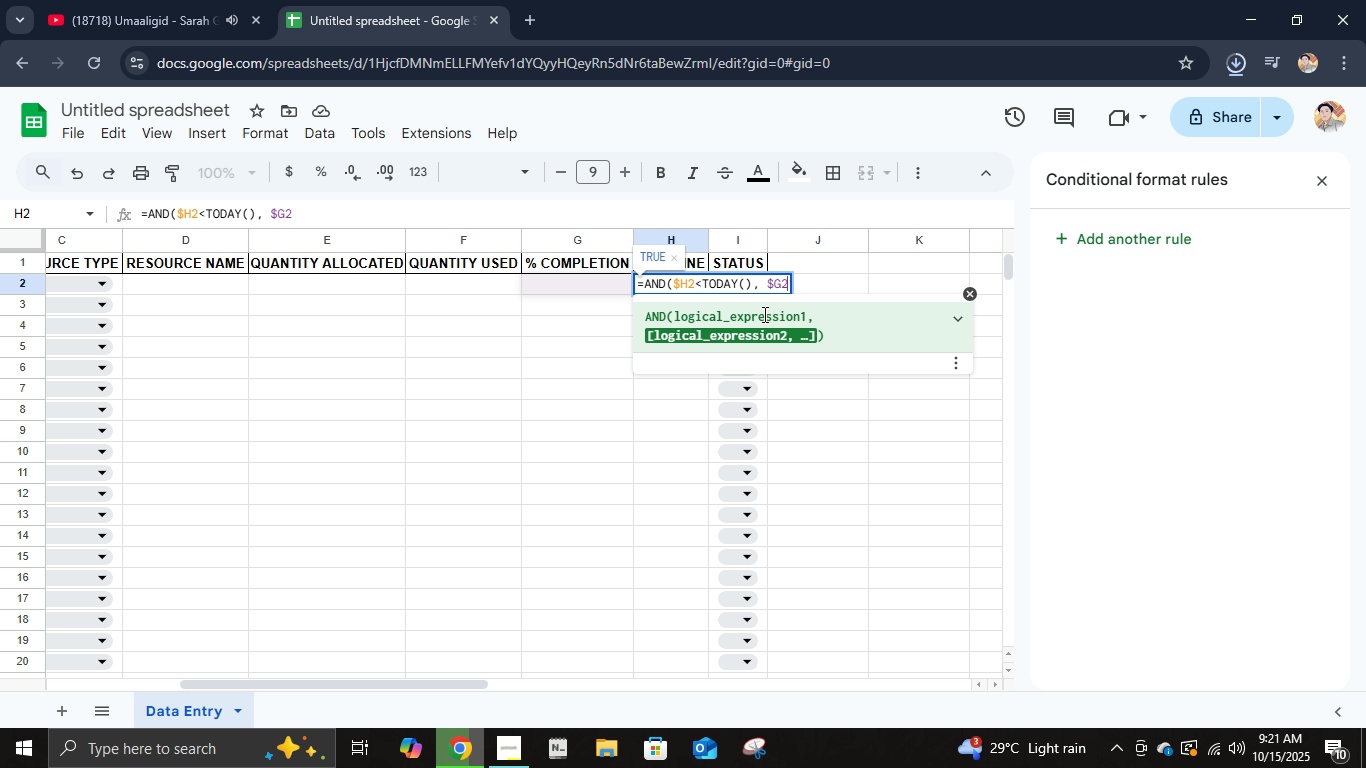 
hold_key(key=ShiftLeft, duration=1.51)
 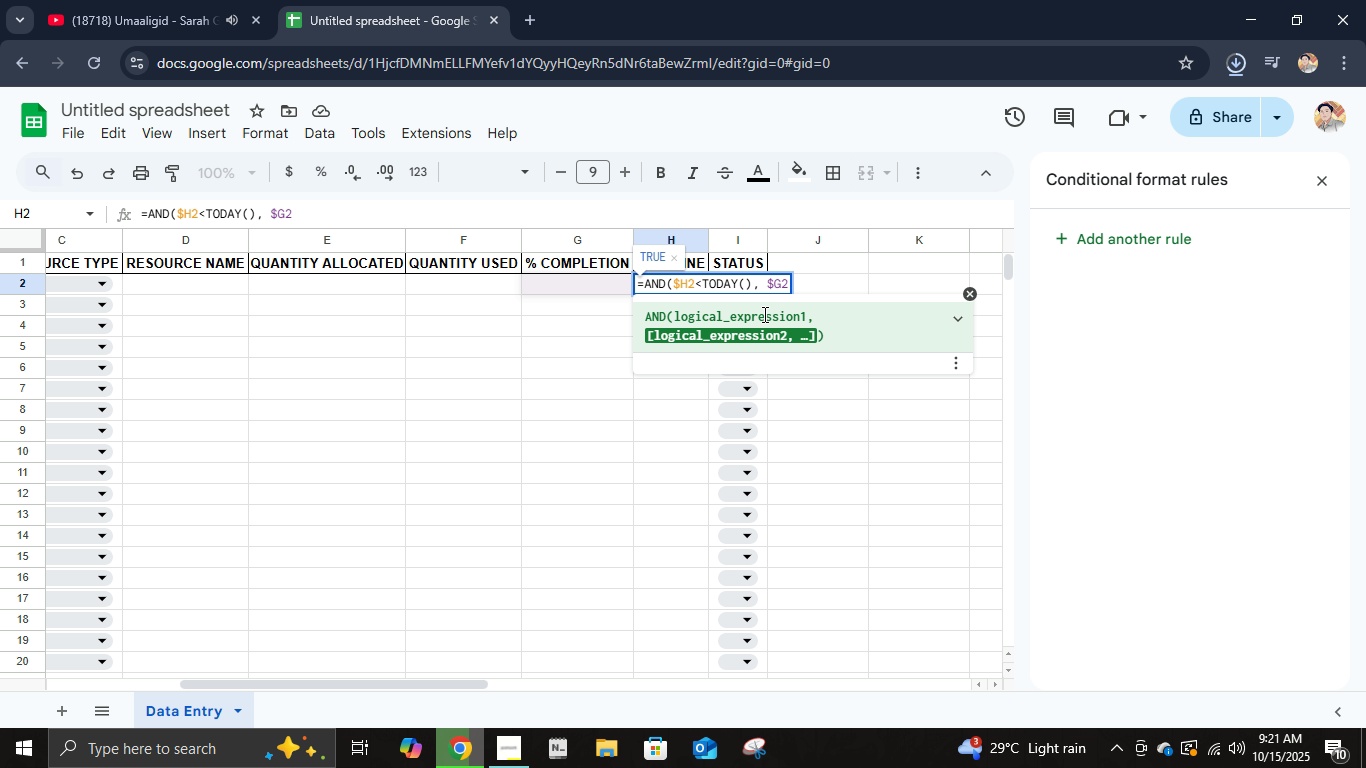 
type(<1))
 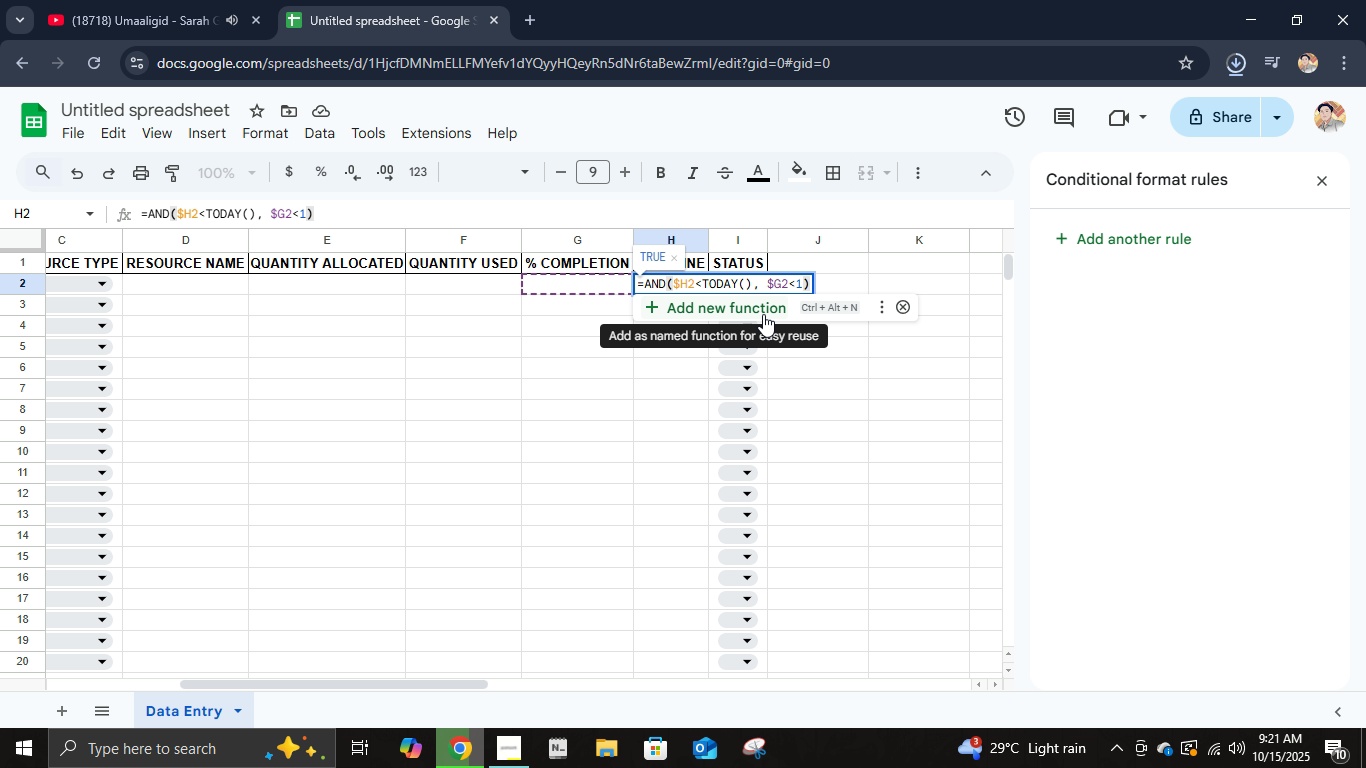 
wait(16.86)
 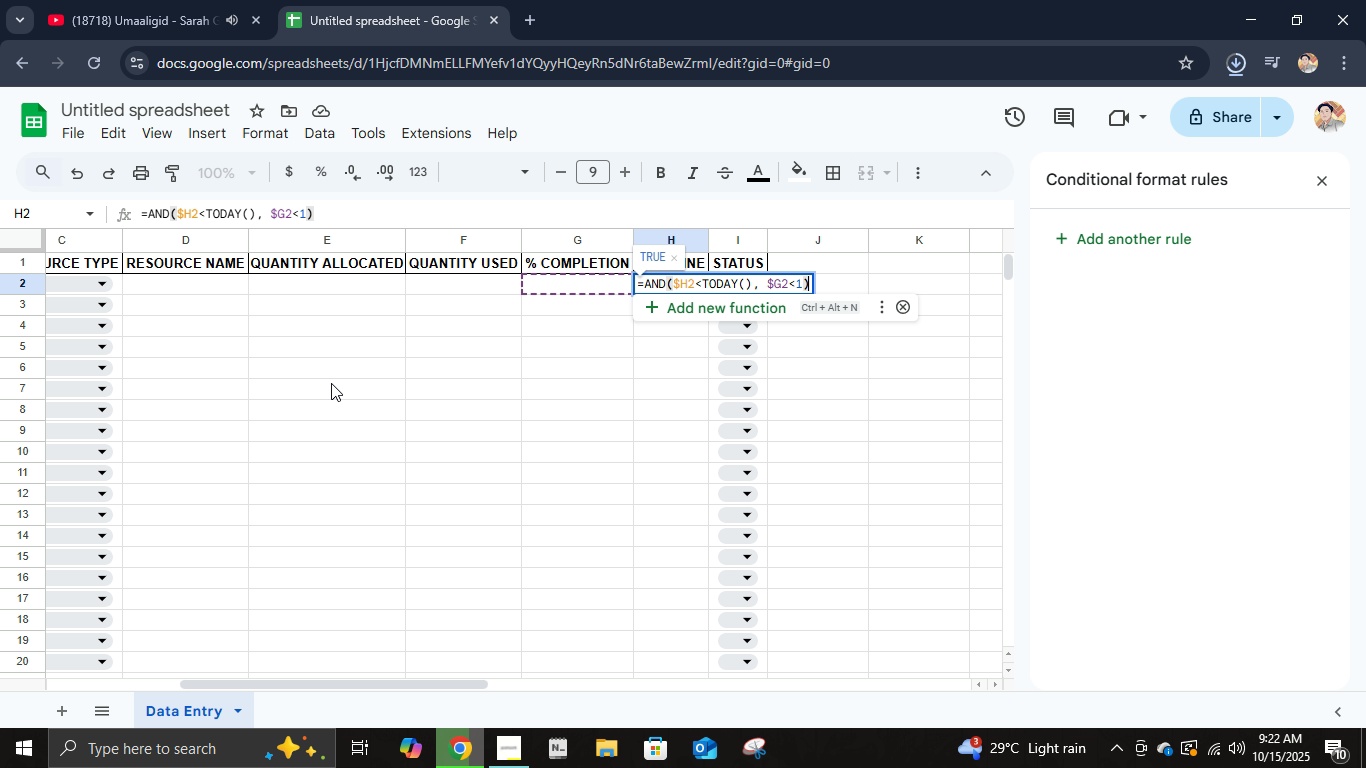 
key(NumpadEnter)
 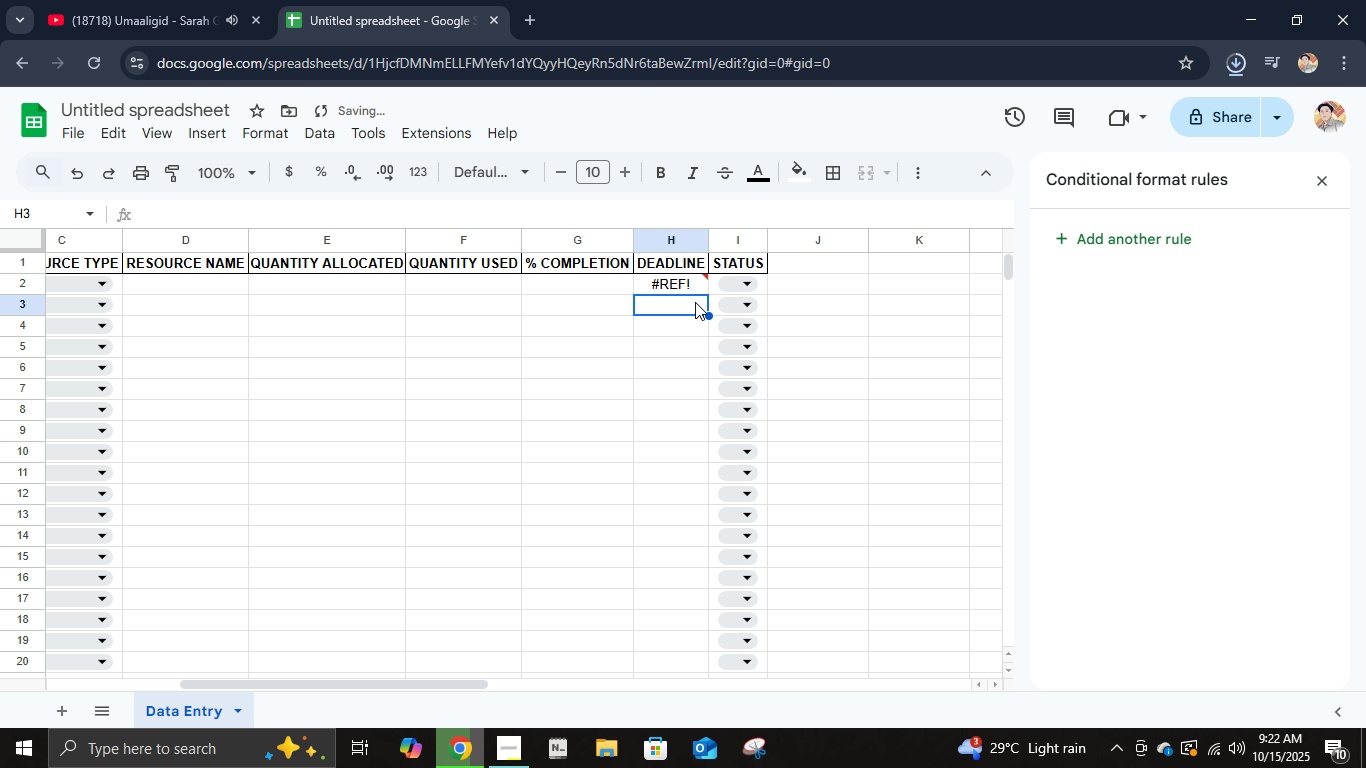 
left_click([679, 283])
 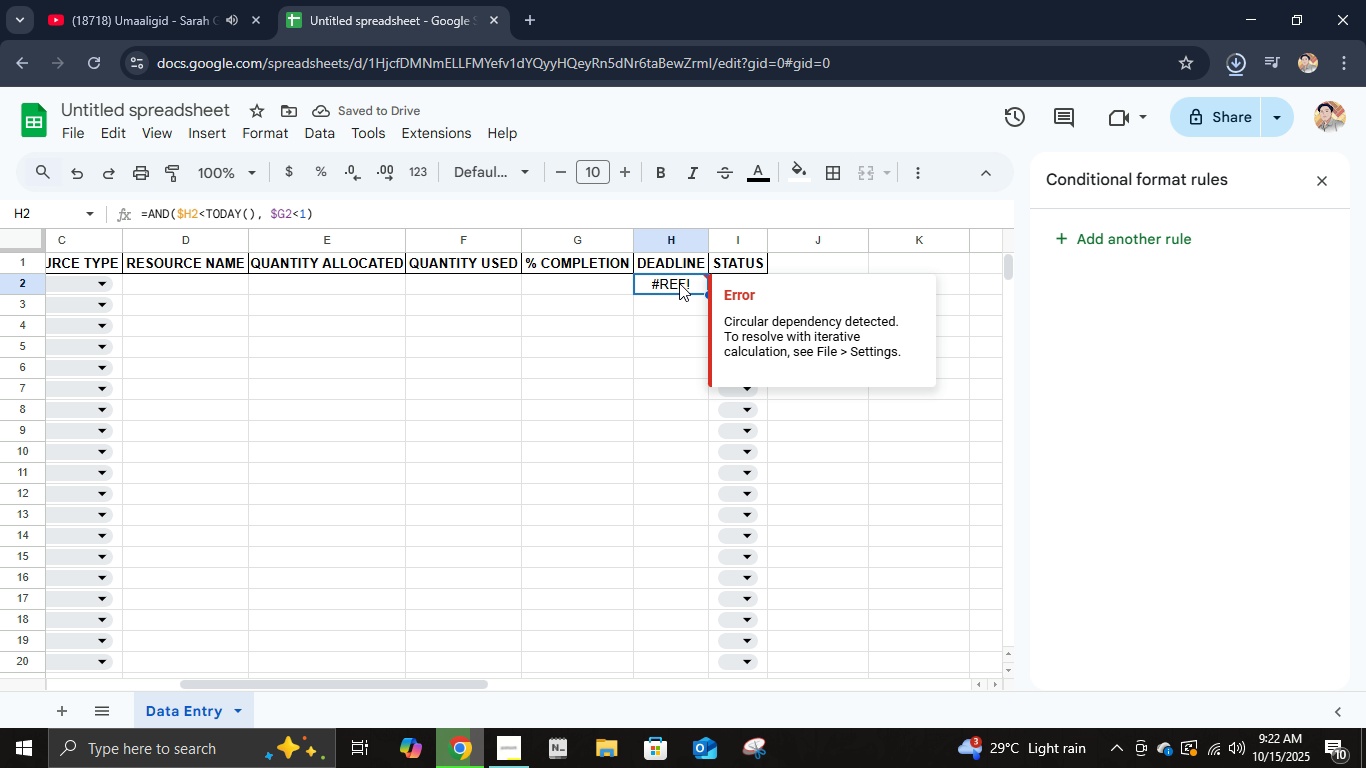 
key(Delete)
 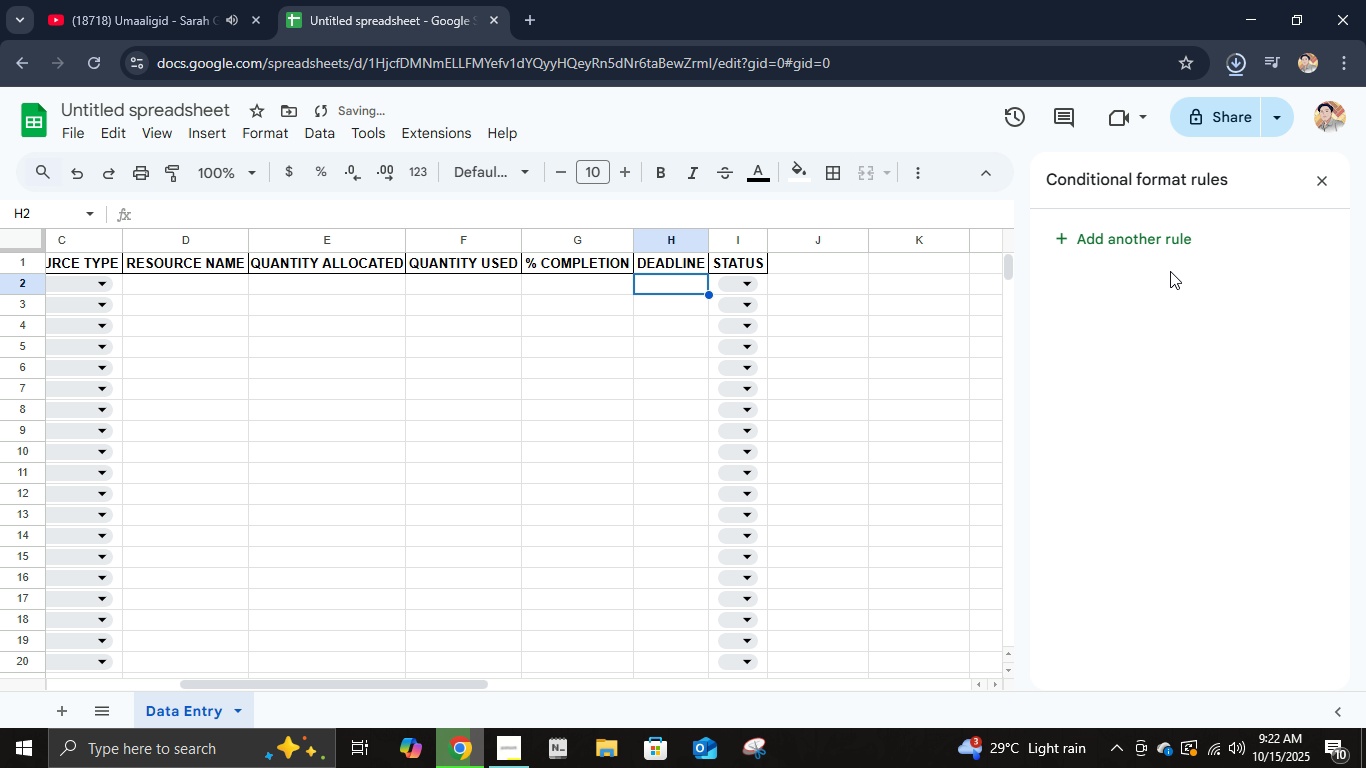 
left_click([1140, 246])
 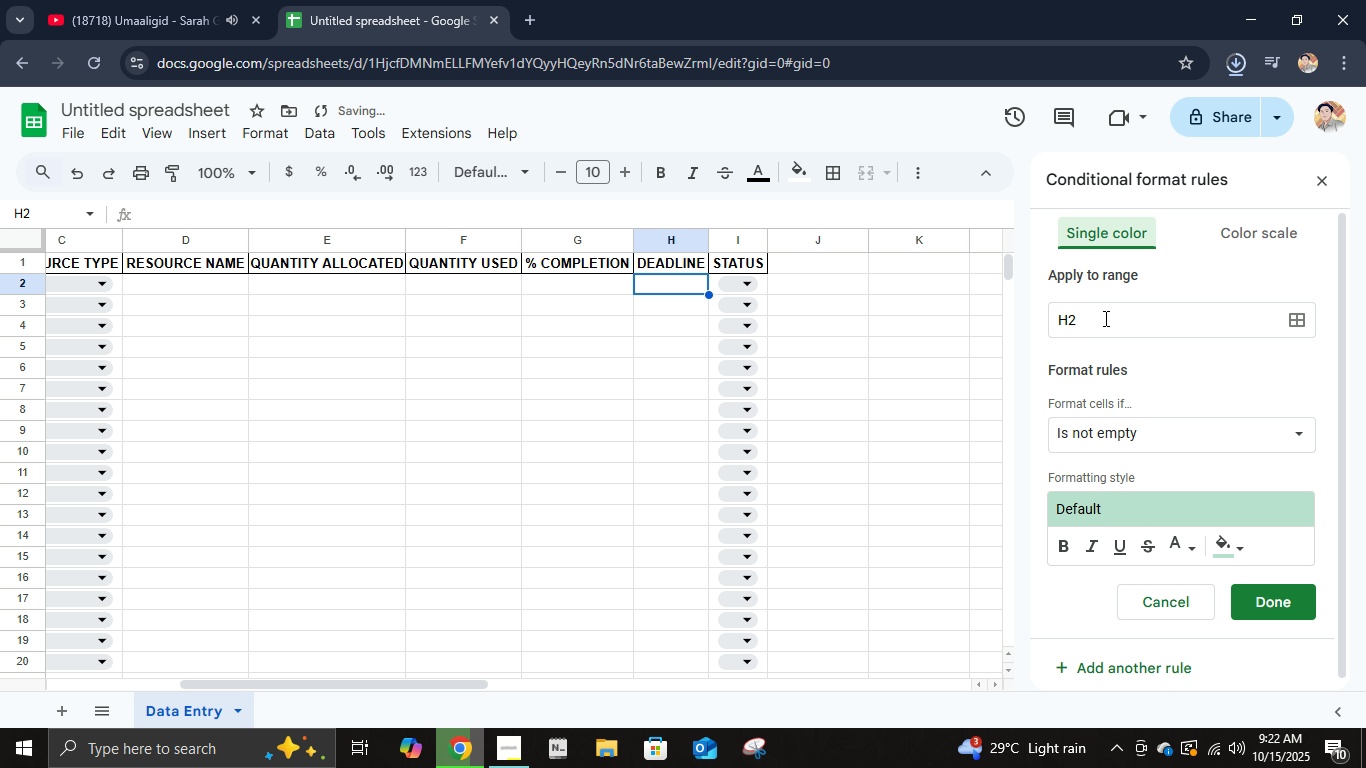 
left_click([1106, 318])
 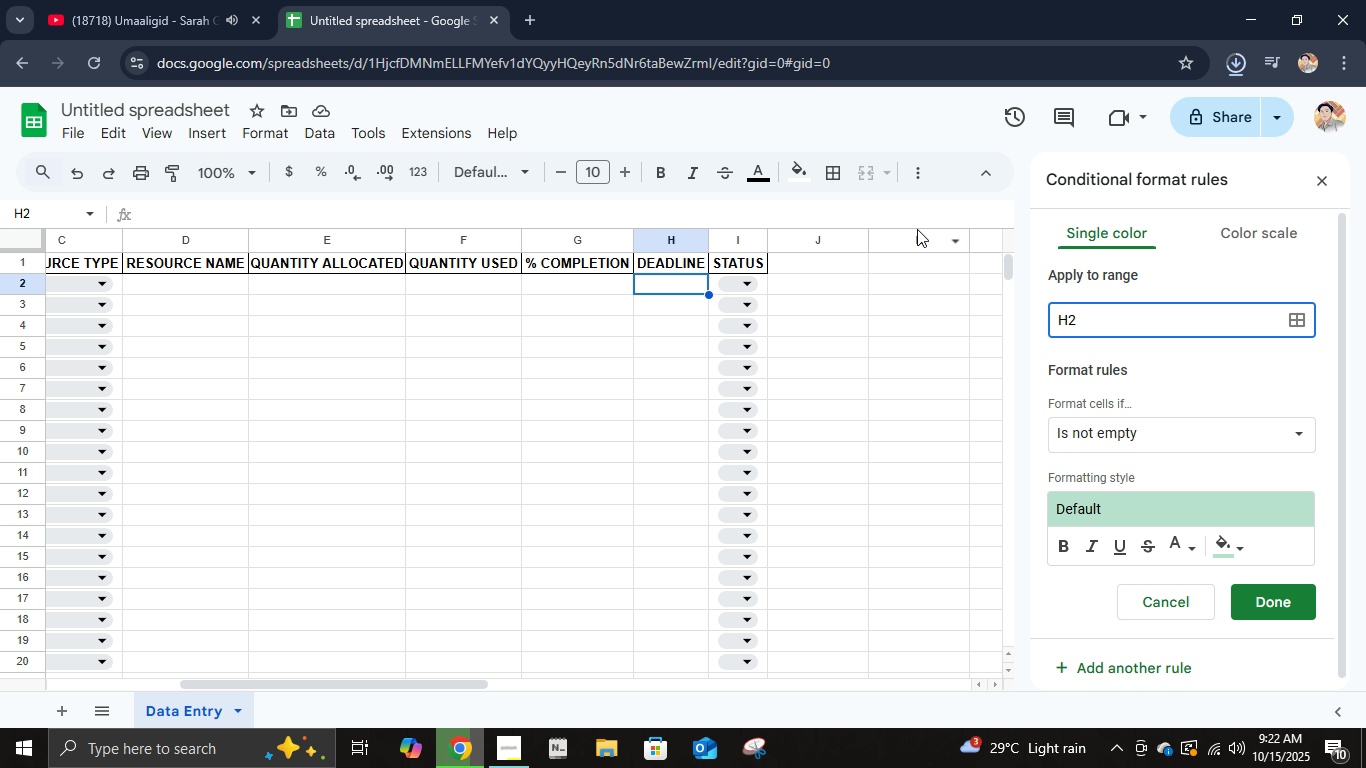 
wait(16.48)
 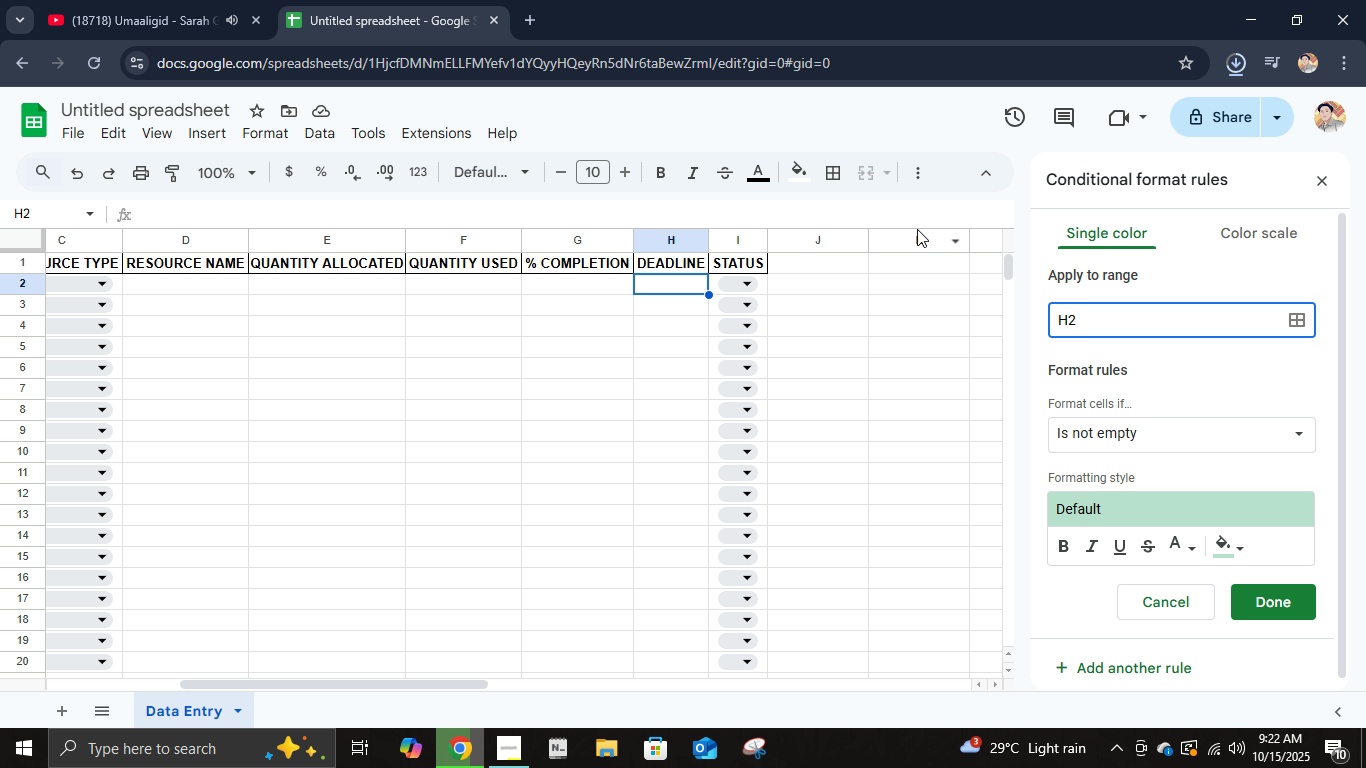 
left_click([1154, 429])
 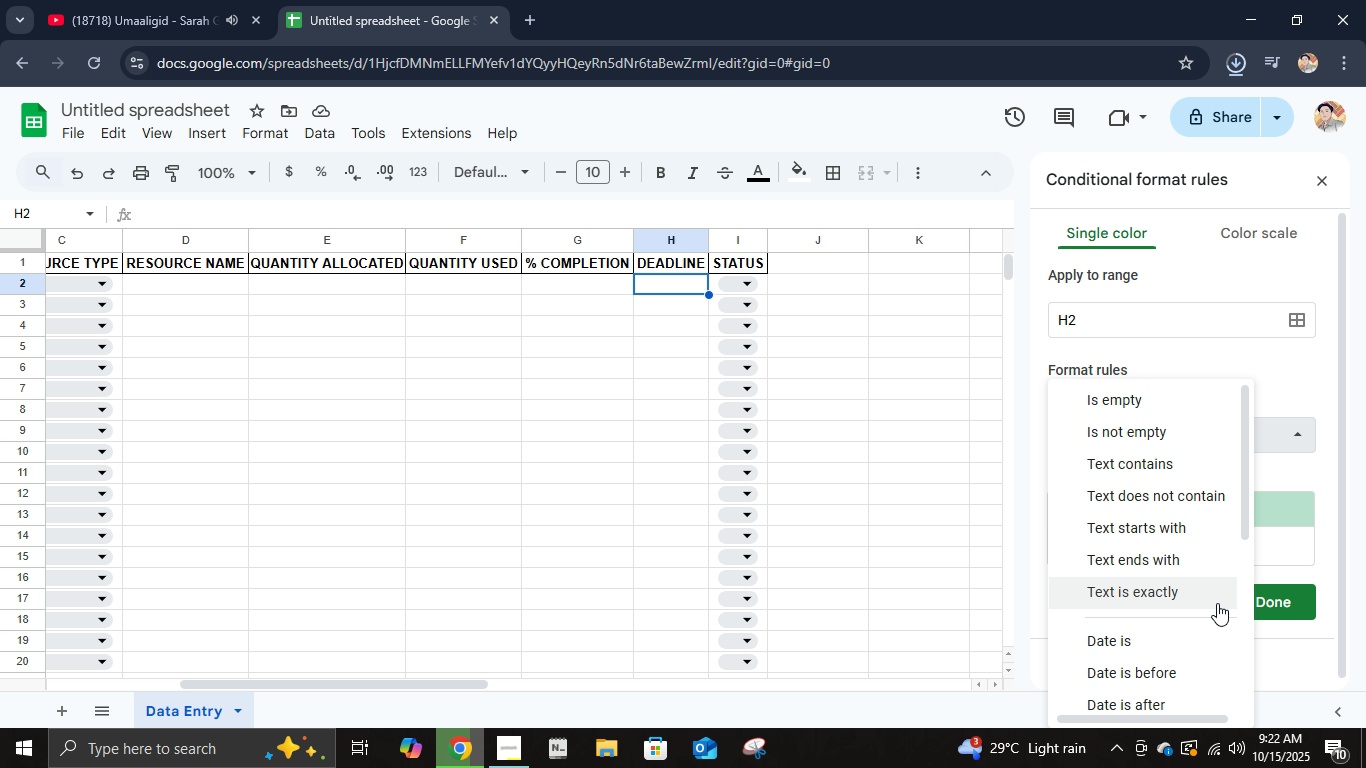 
scroll: coordinate [1183, 646], scroll_direction: down, amount: 6.0
 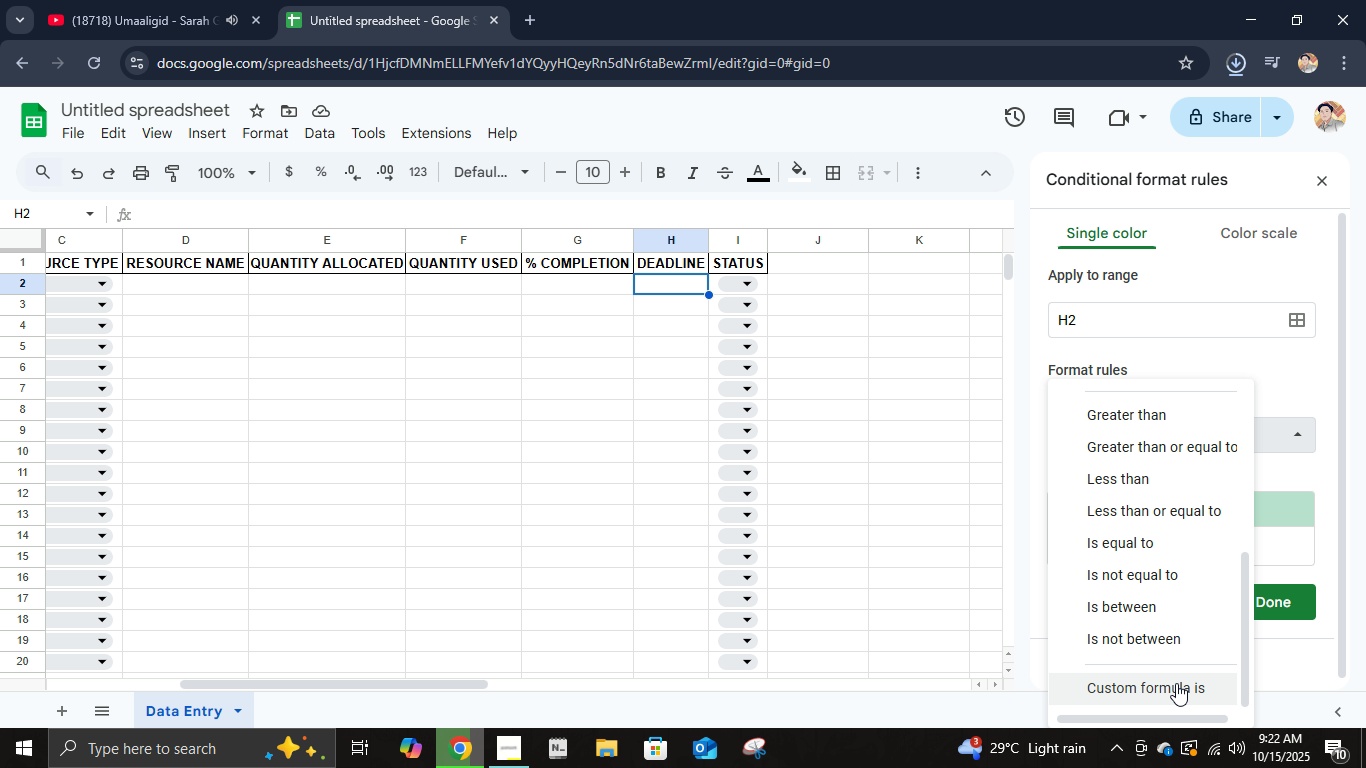 
left_click([1176, 683])
 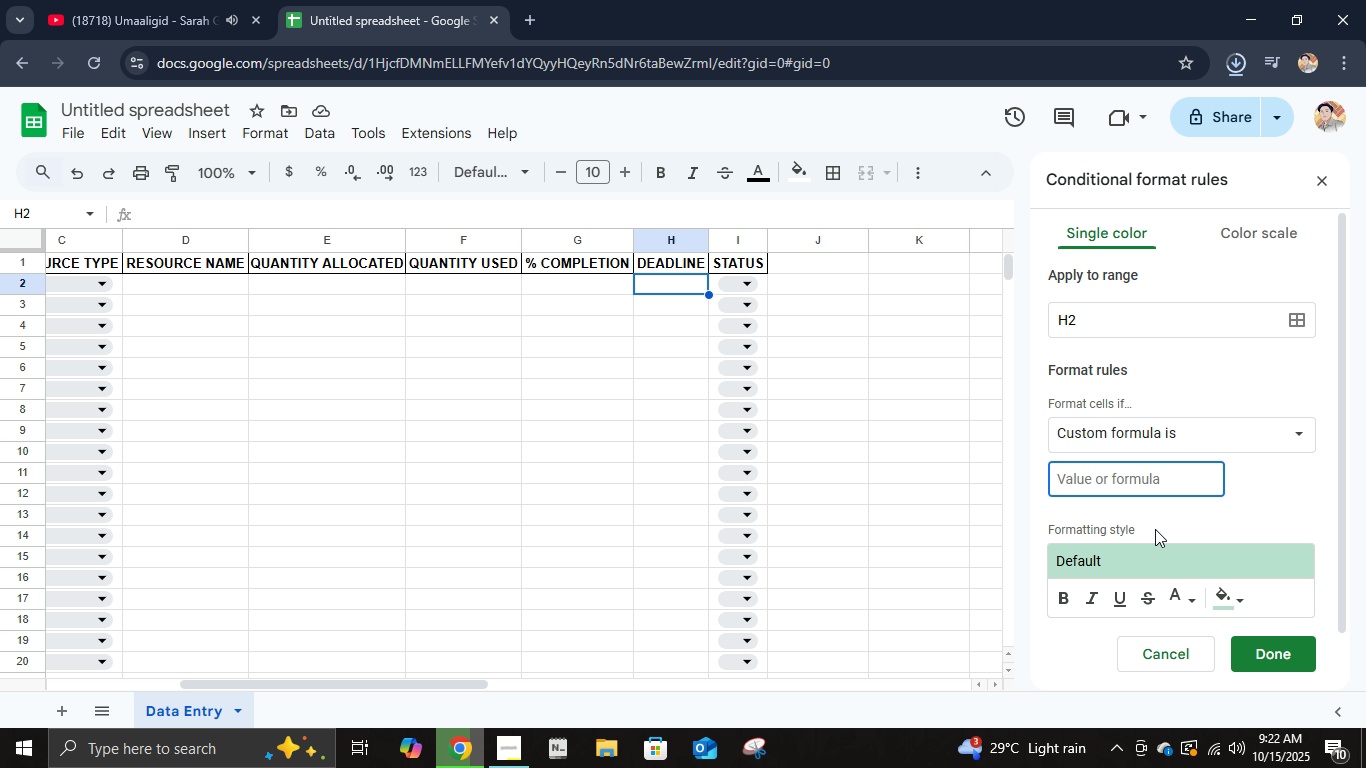 
wait(6.32)
 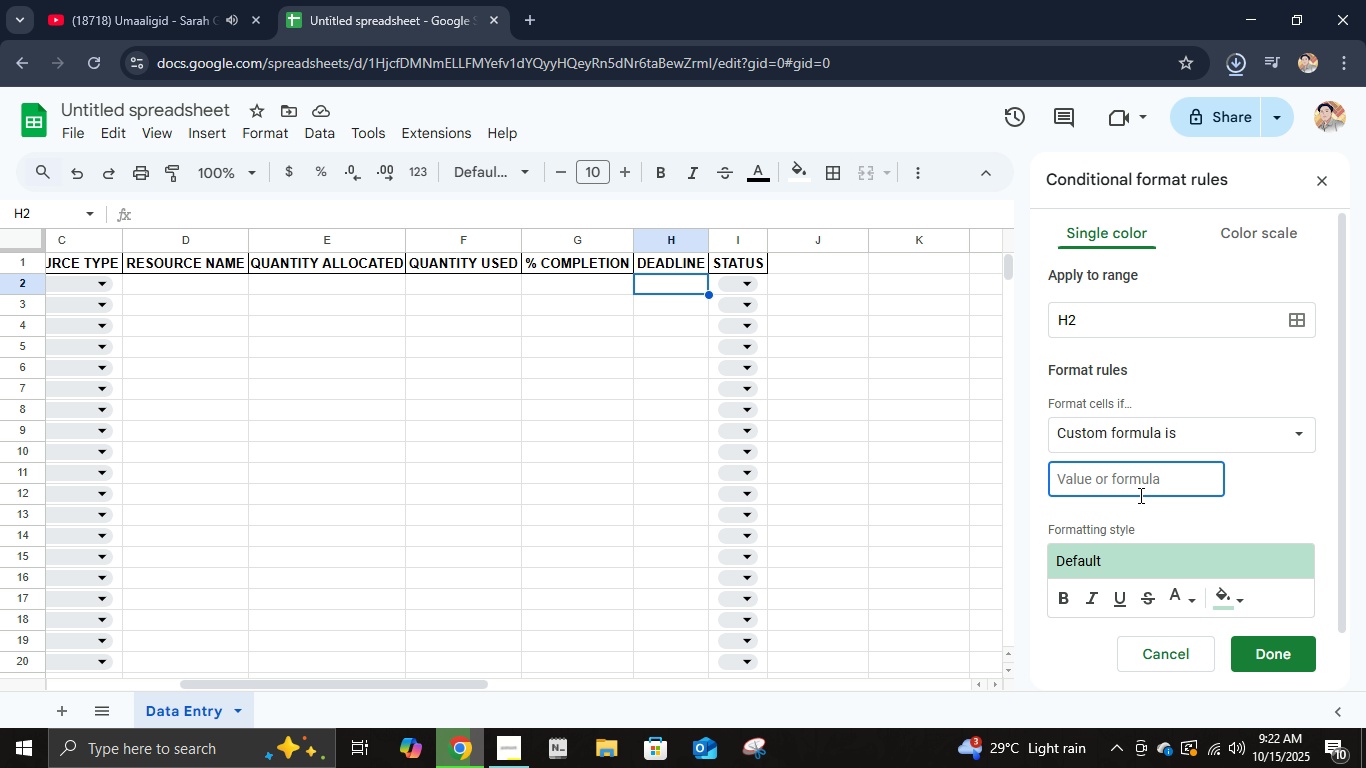 
type(=AND(%)
key(Backspace)
type($H2<R)
key(Backspace)
type(TODAY(), $G2<1))
 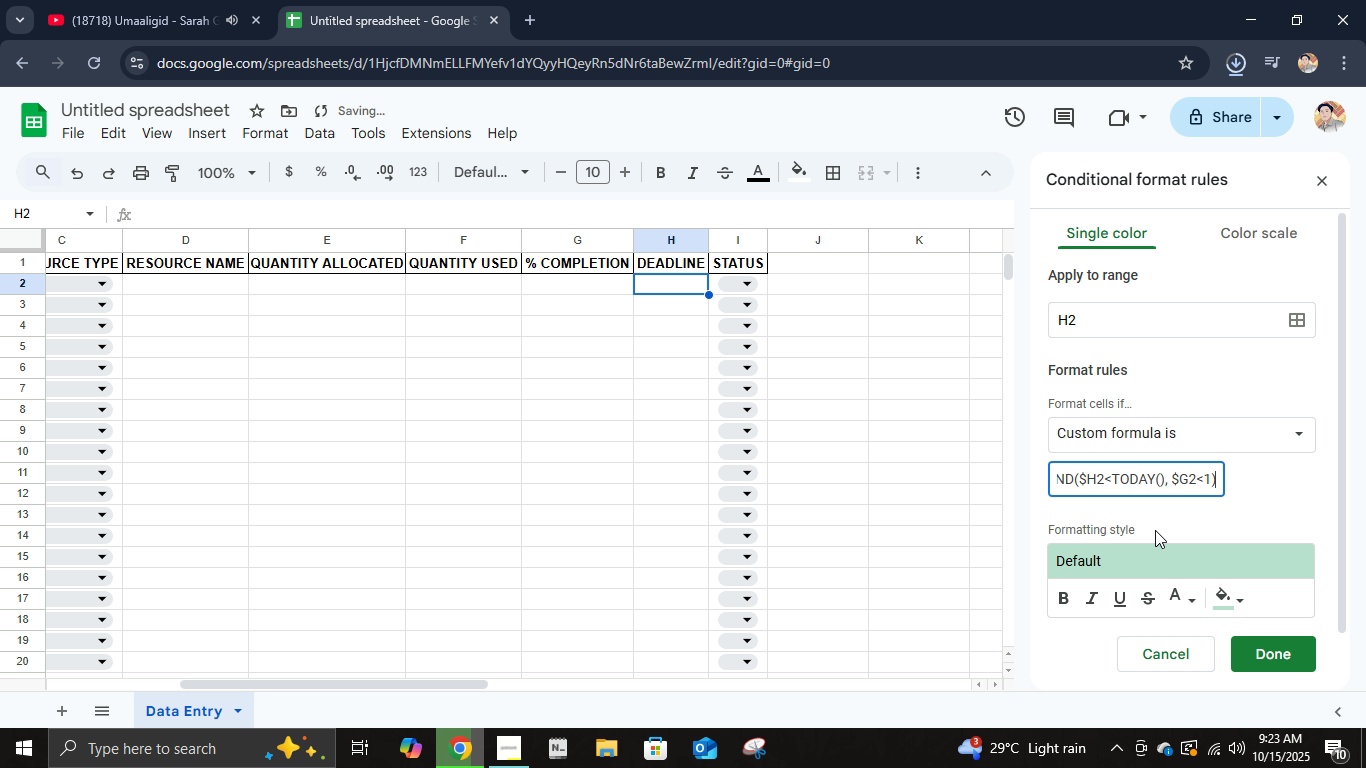 
left_click([1143, 319])
 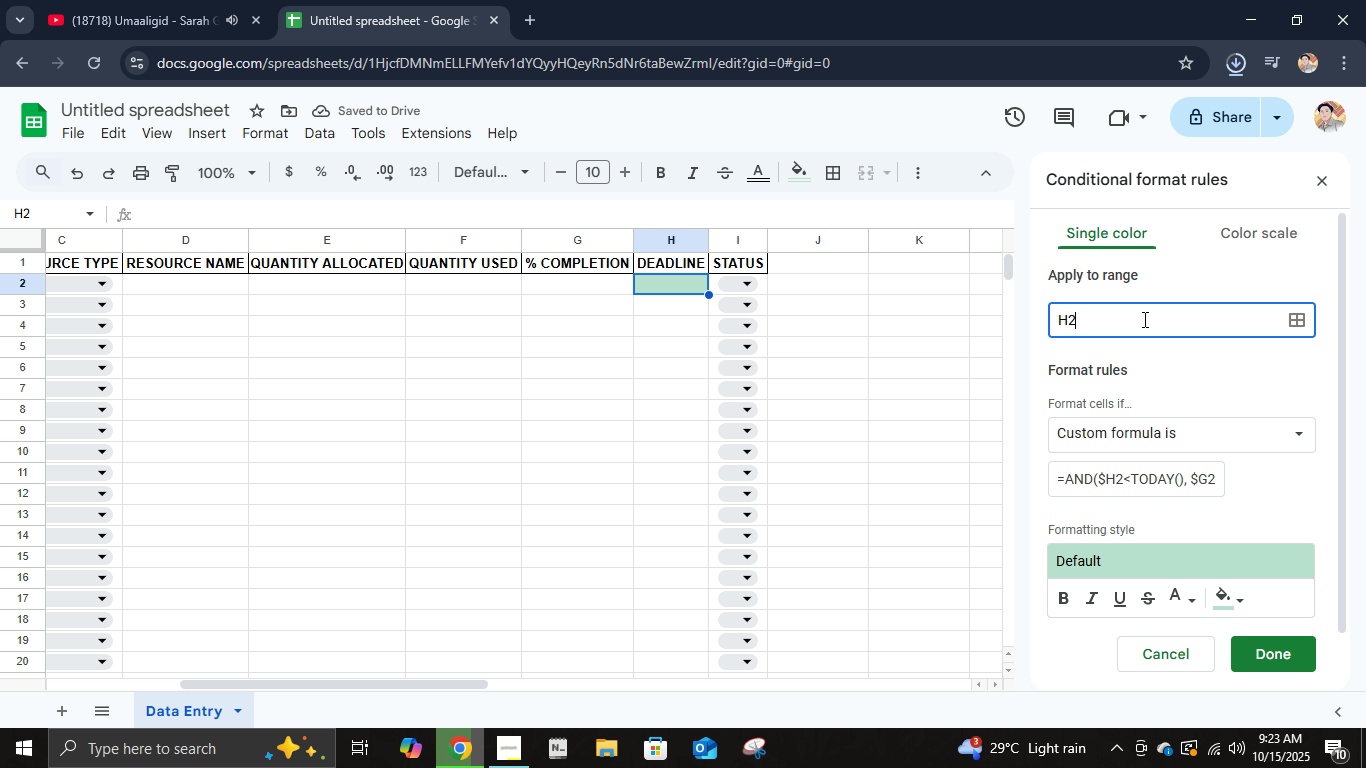 
key(Shift+Semicolon)
 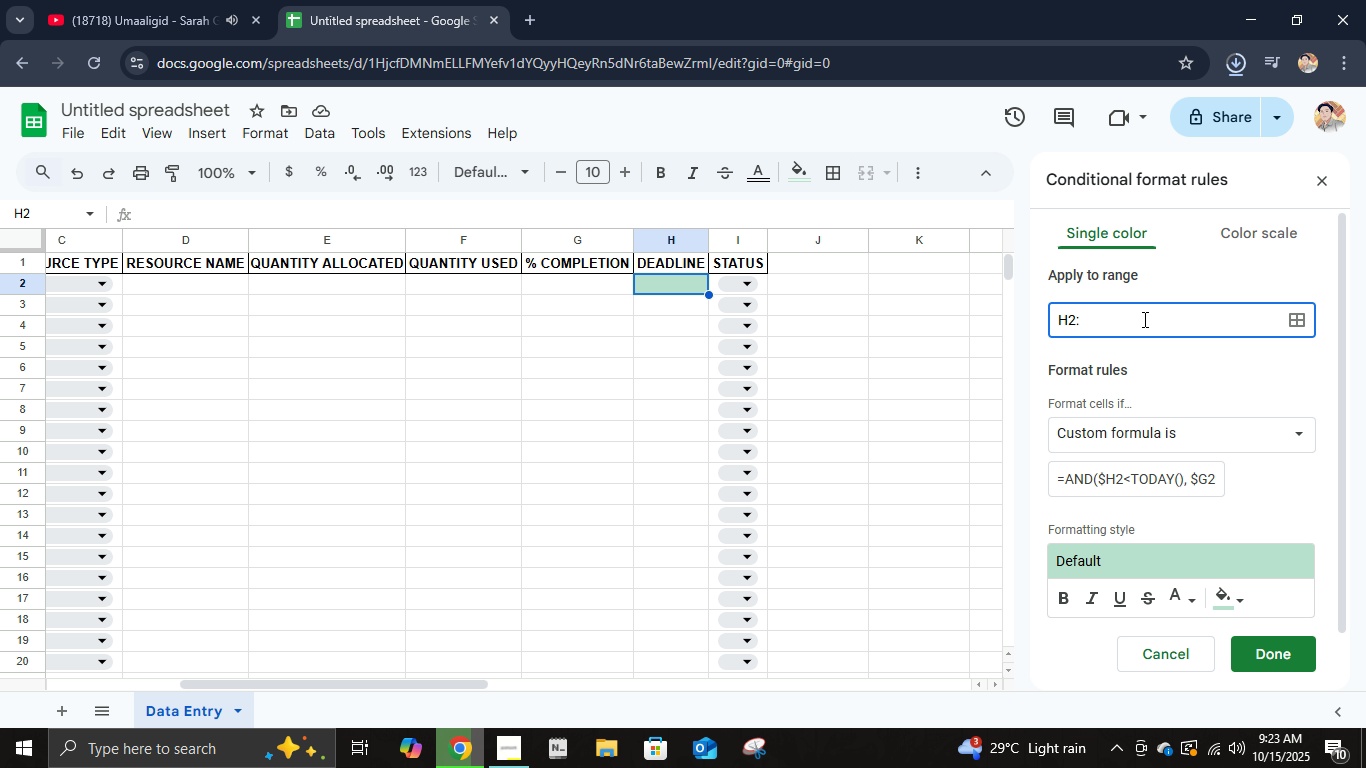 
key(H)
 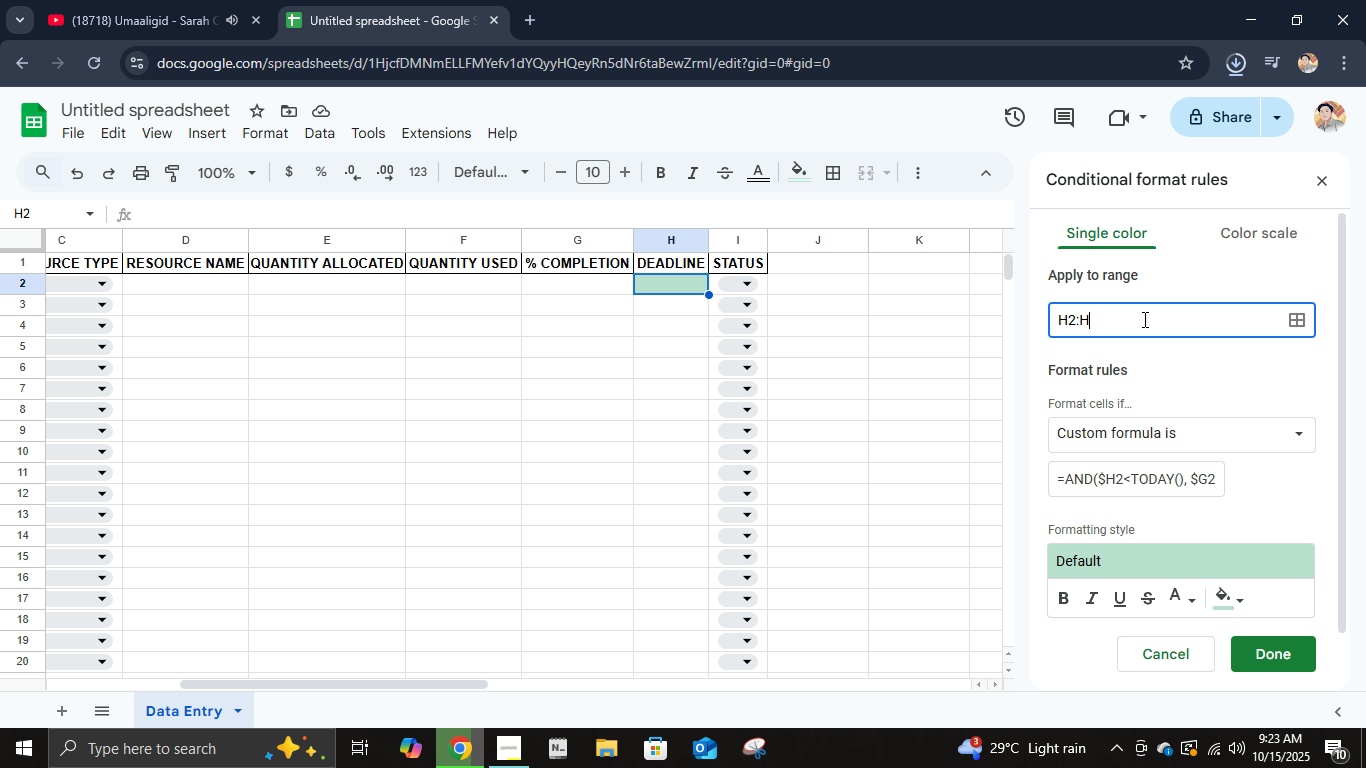 
key(Numpad2)
 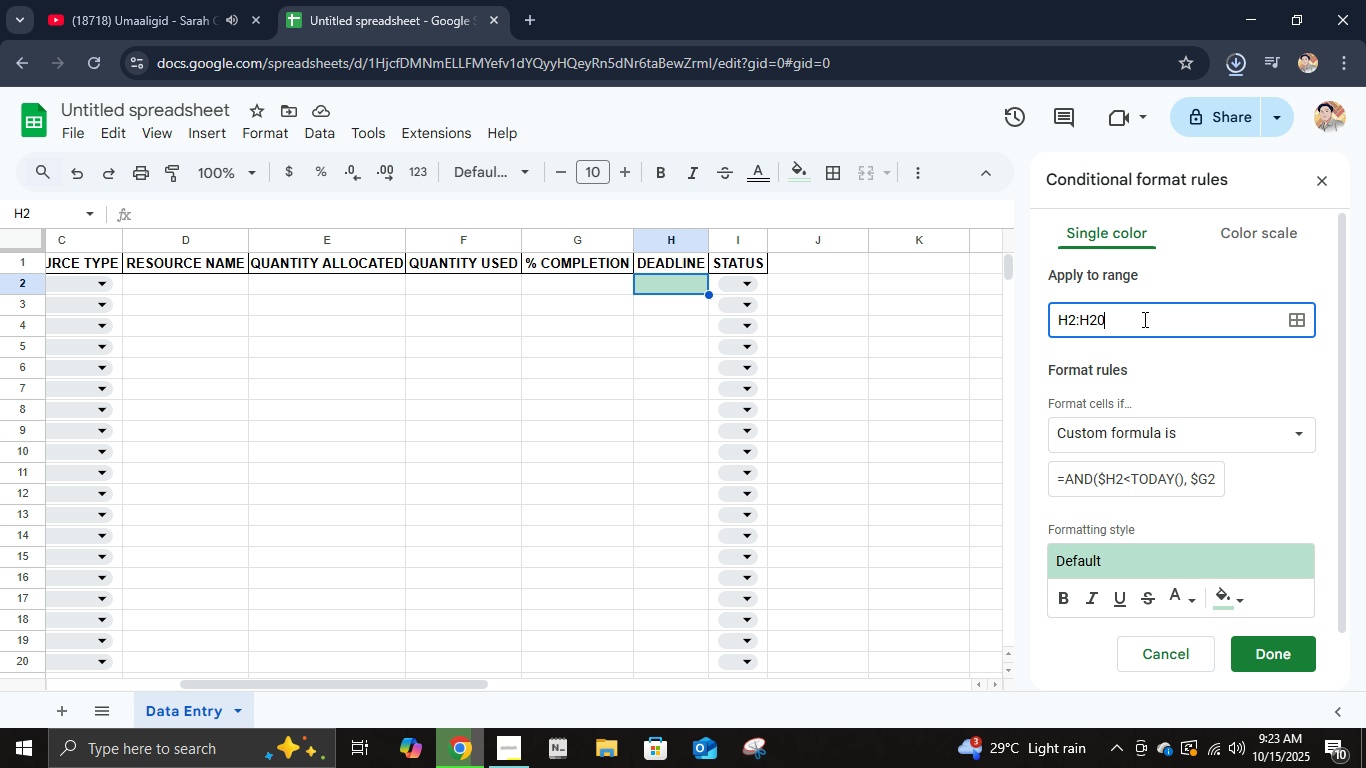 
key(Numpad0)
 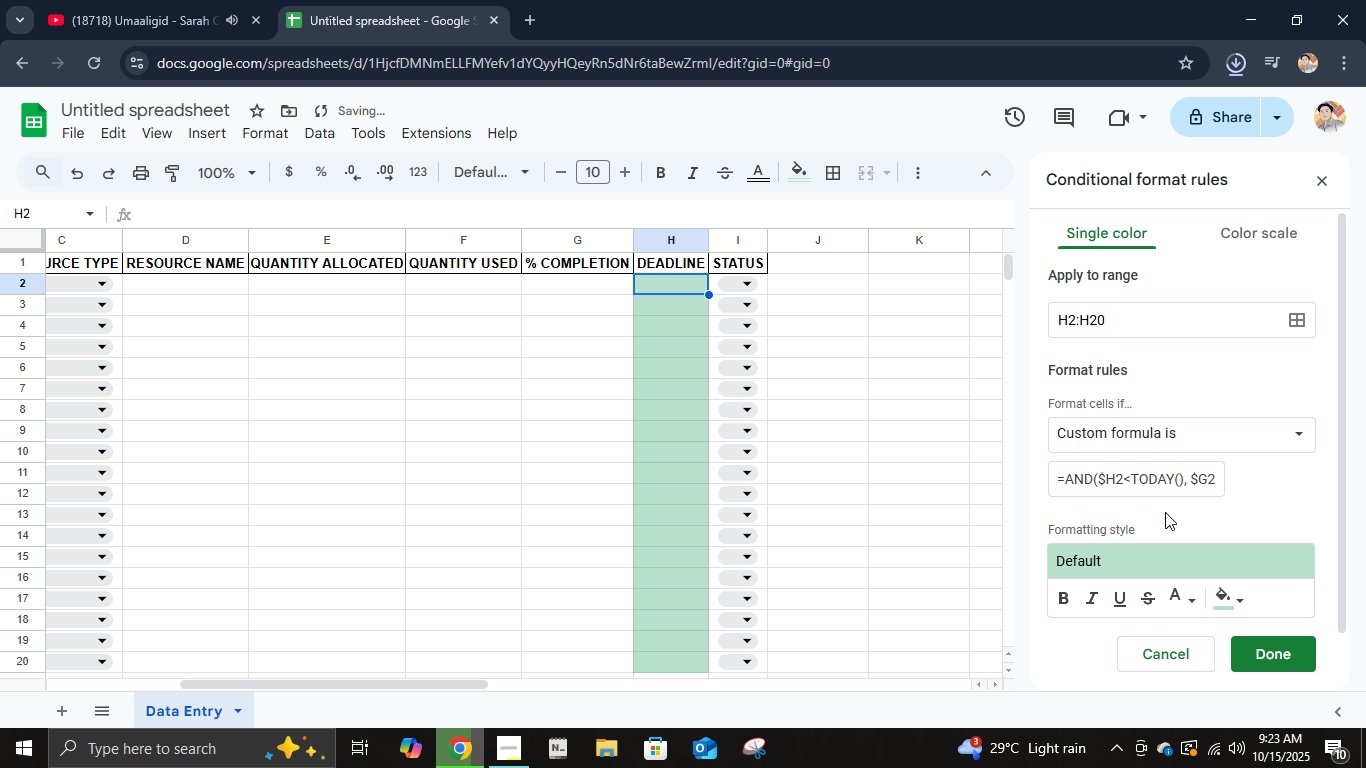 
left_click([1225, 584])
 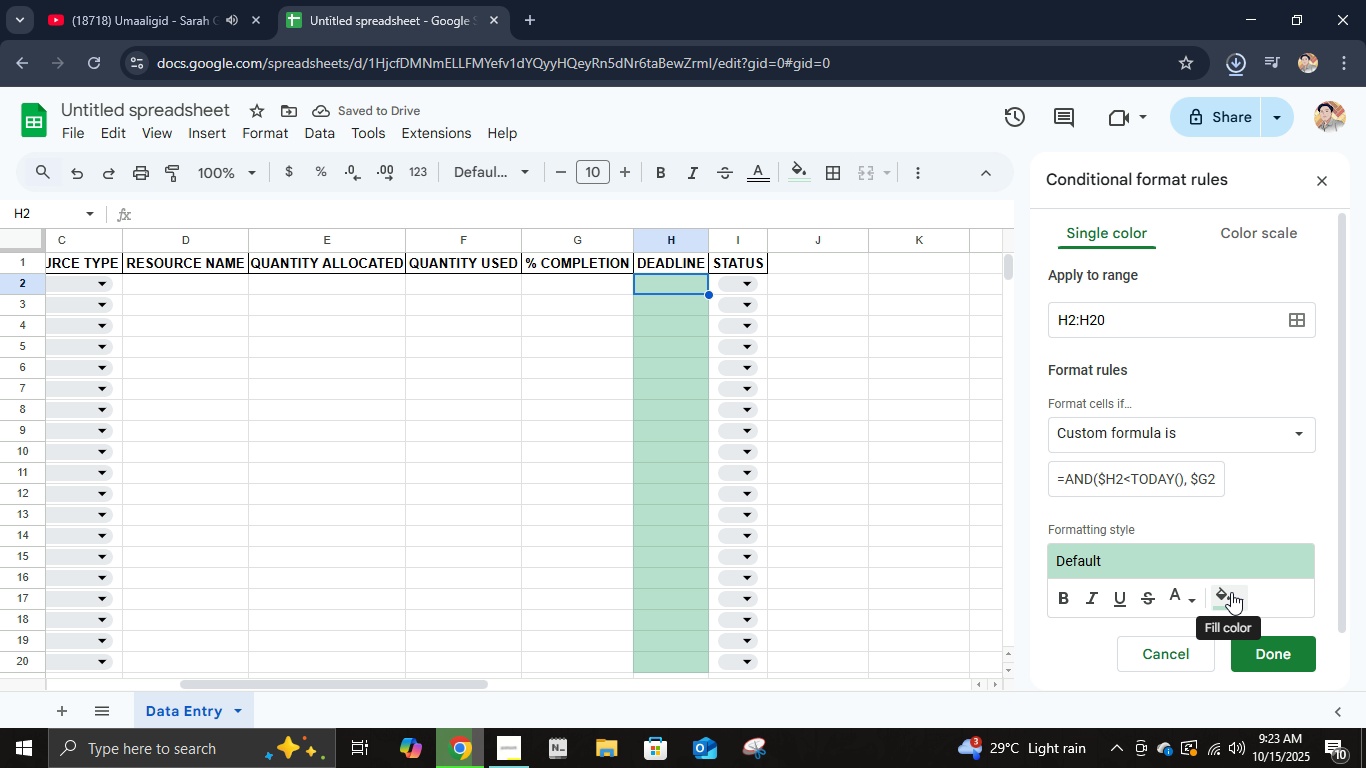 
left_click([1233, 592])
 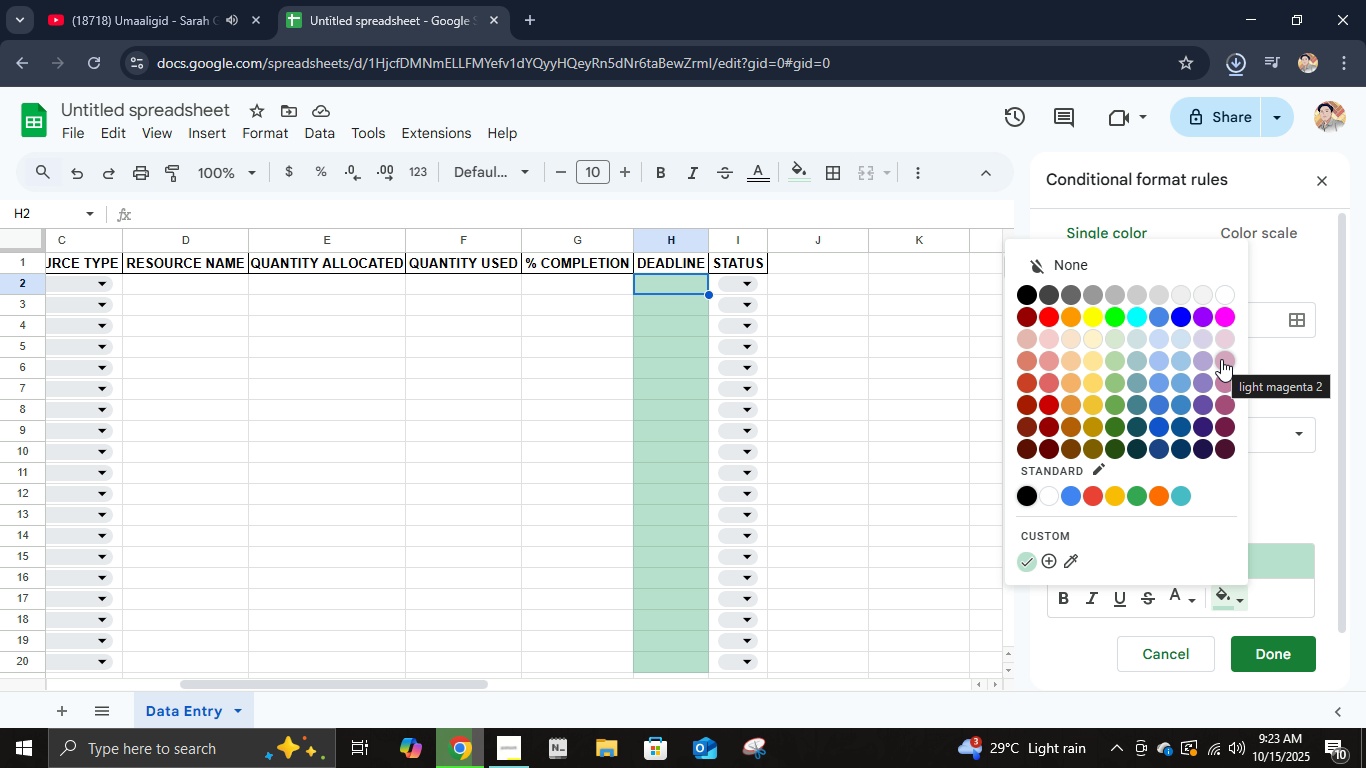 
wait(14.12)
 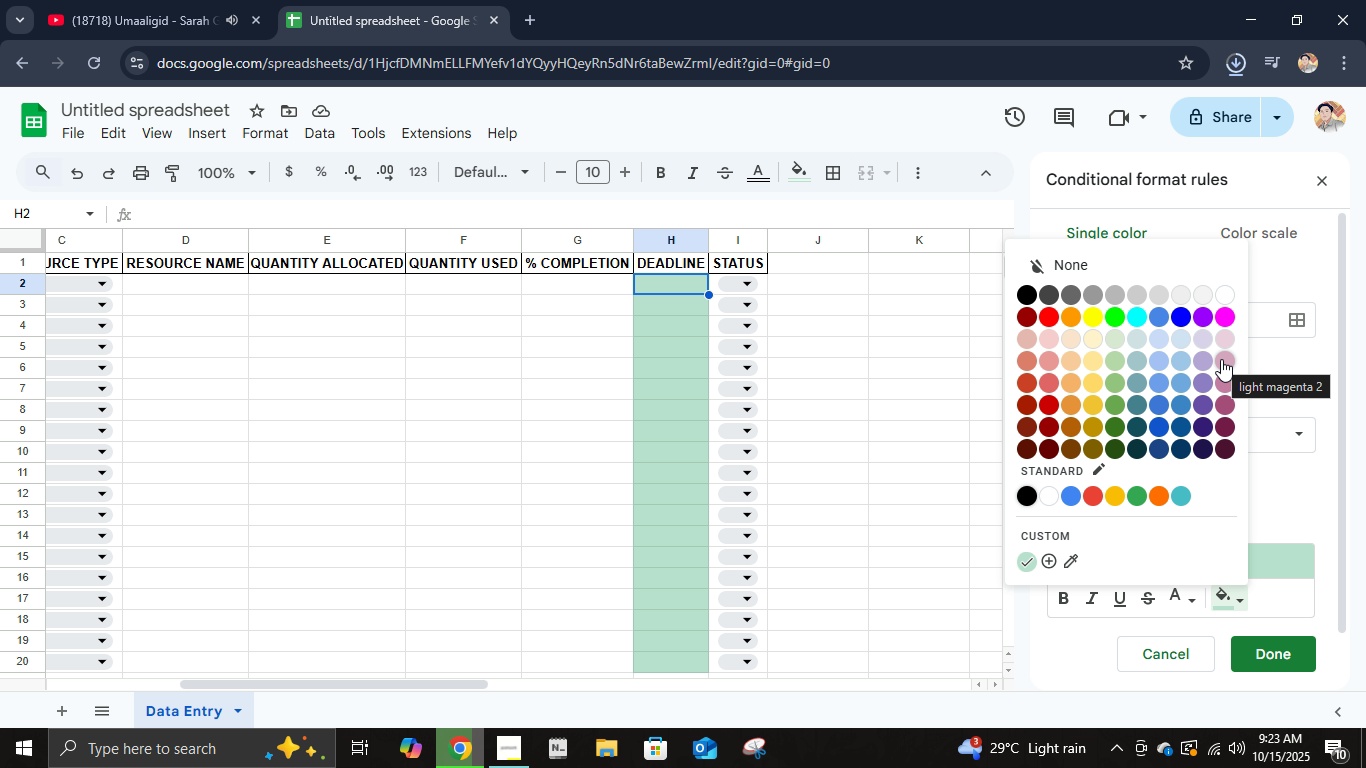 
left_click([1267, 502])
 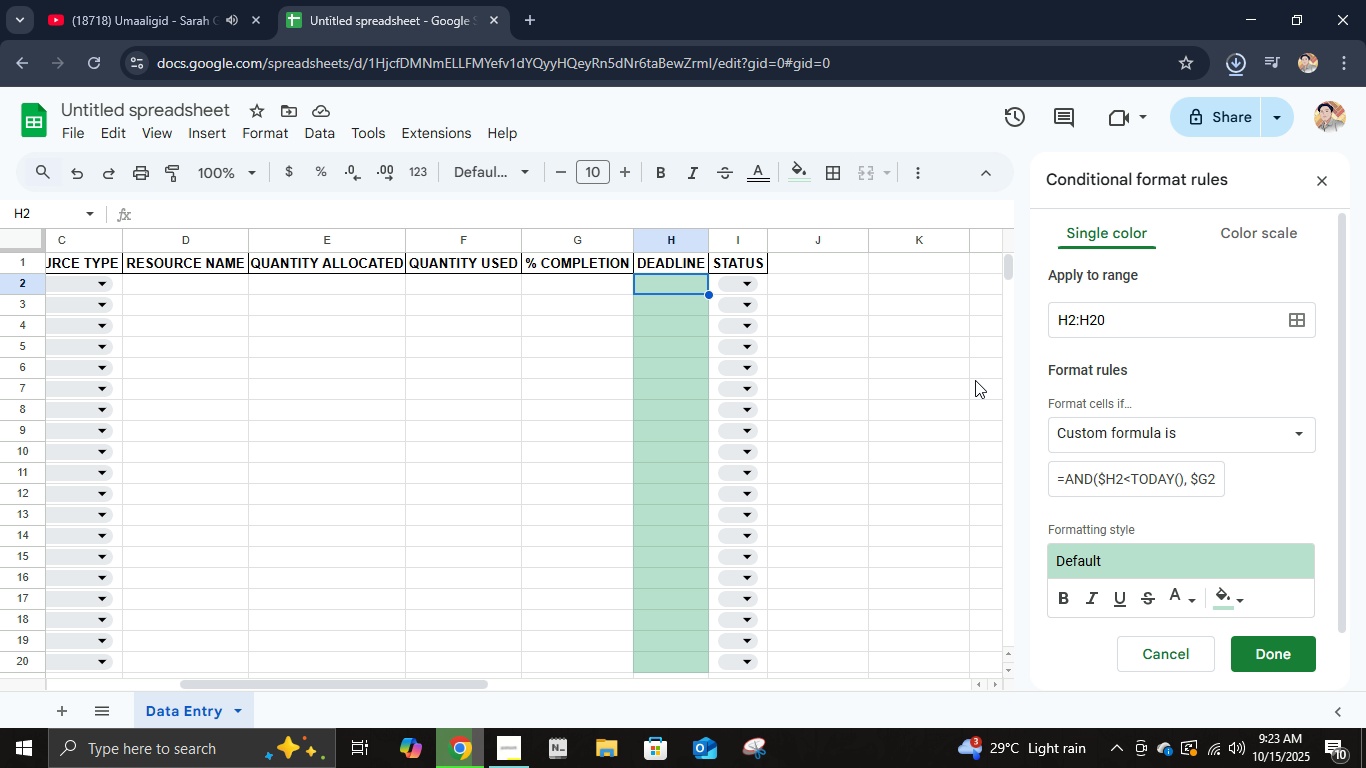 
wait(26.62)
 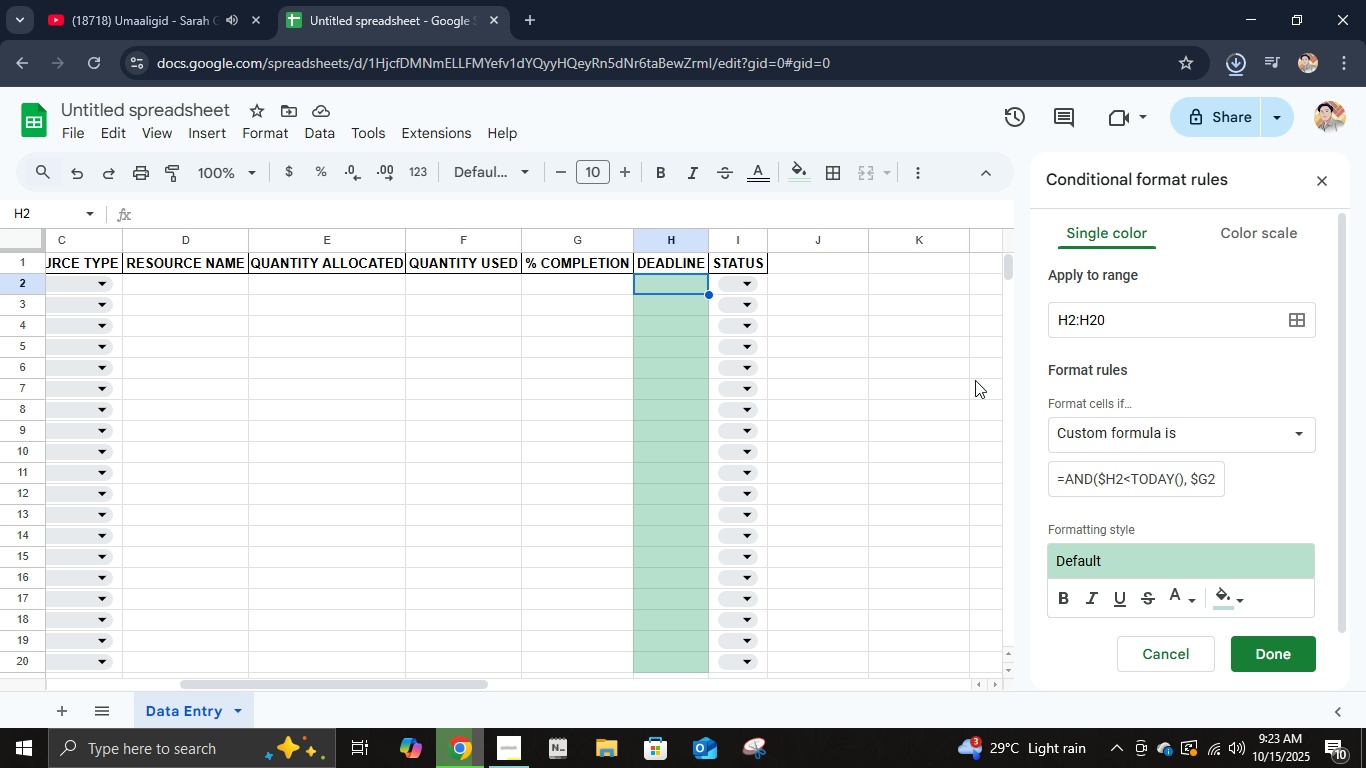 
mouse_move([1071, 387])
 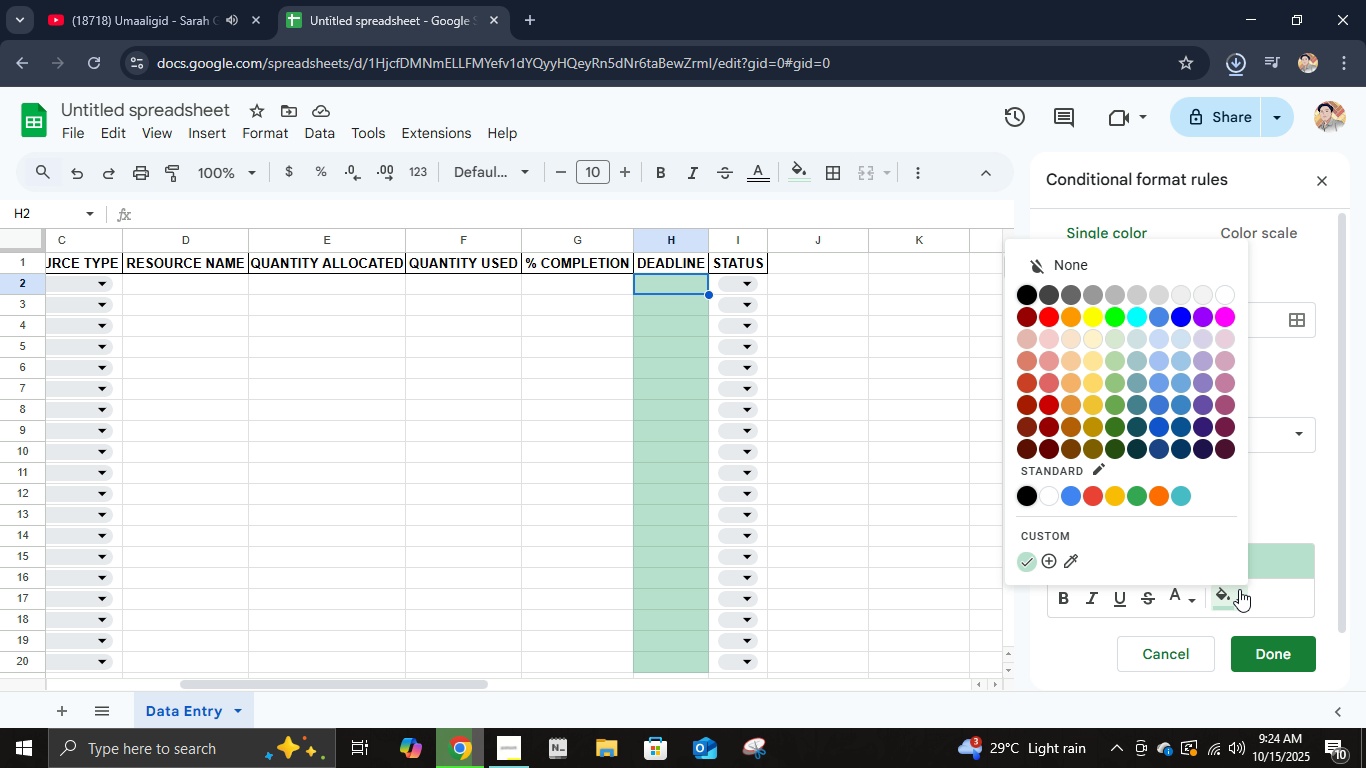 
left_click([1239, 589])
 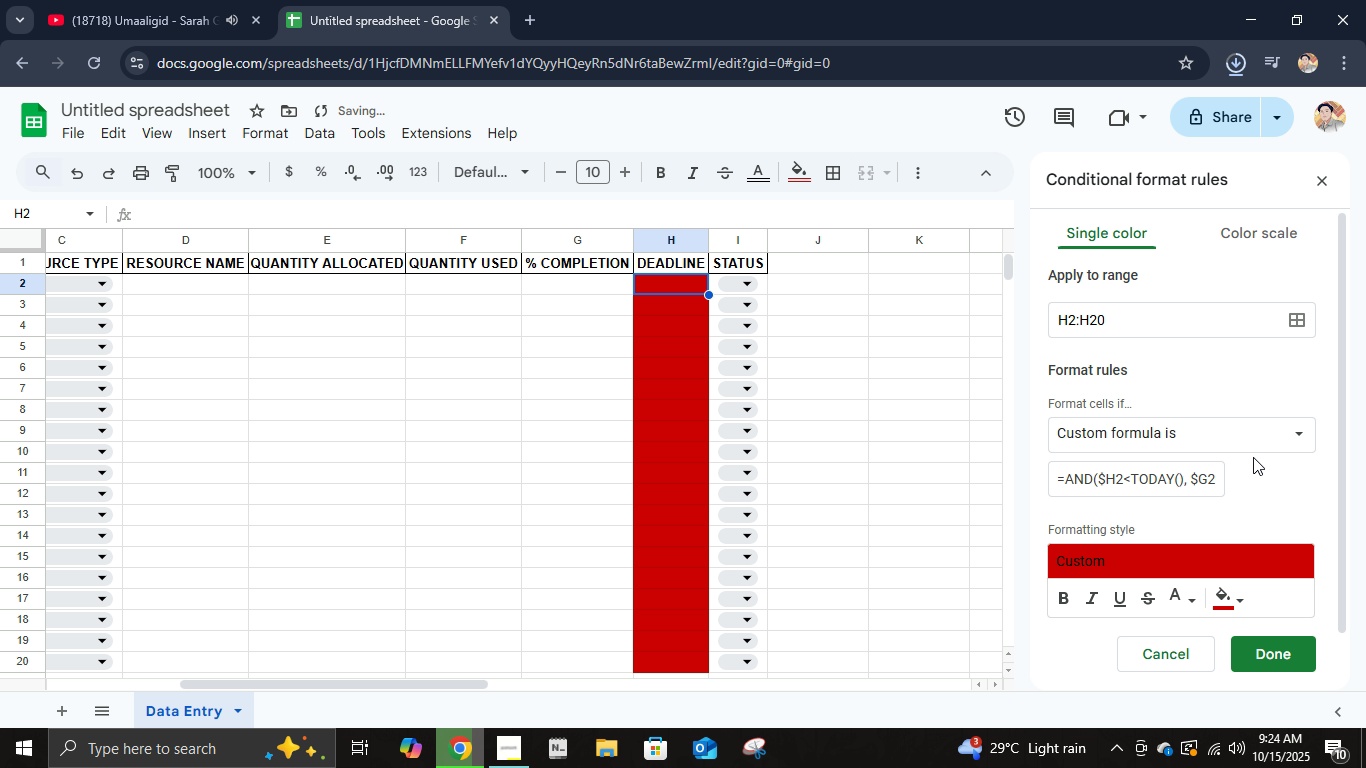 
wait(8.62)
 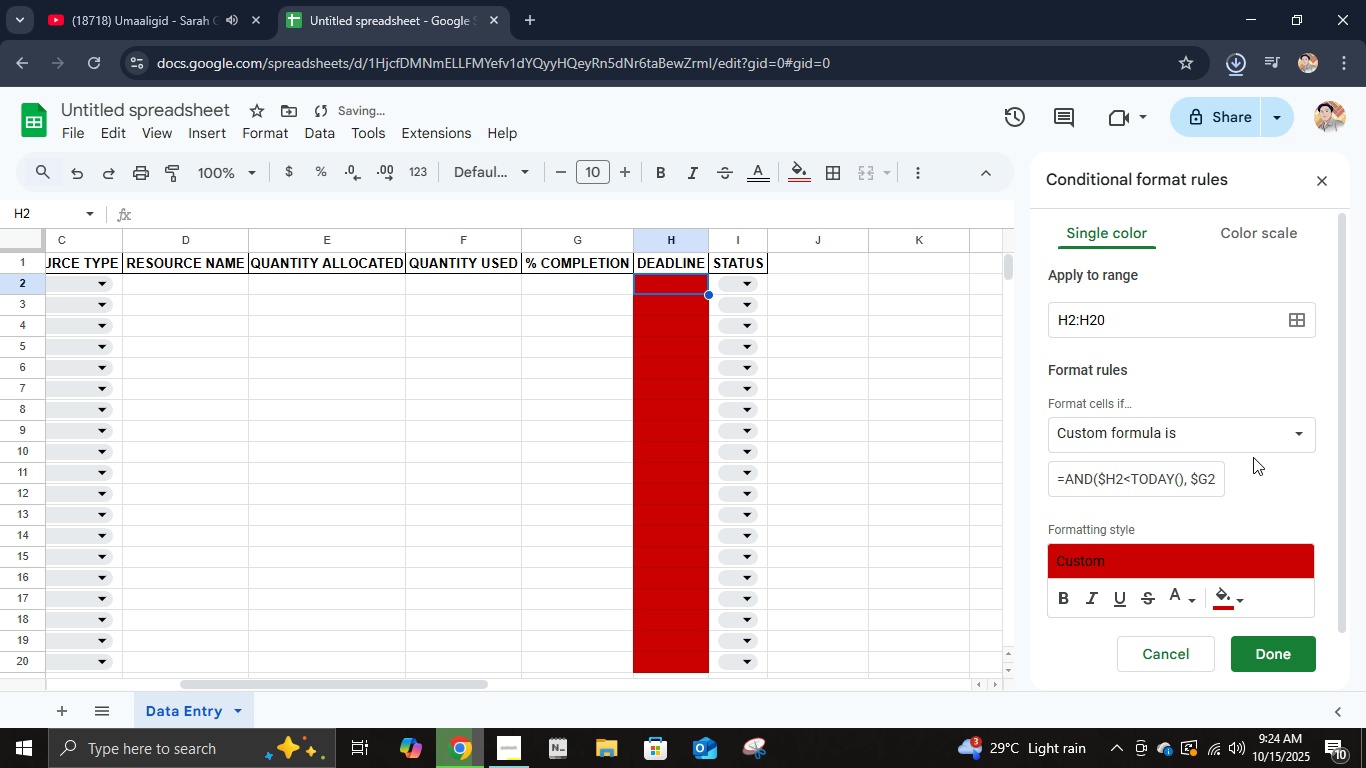 
left_click([1058, 597])
 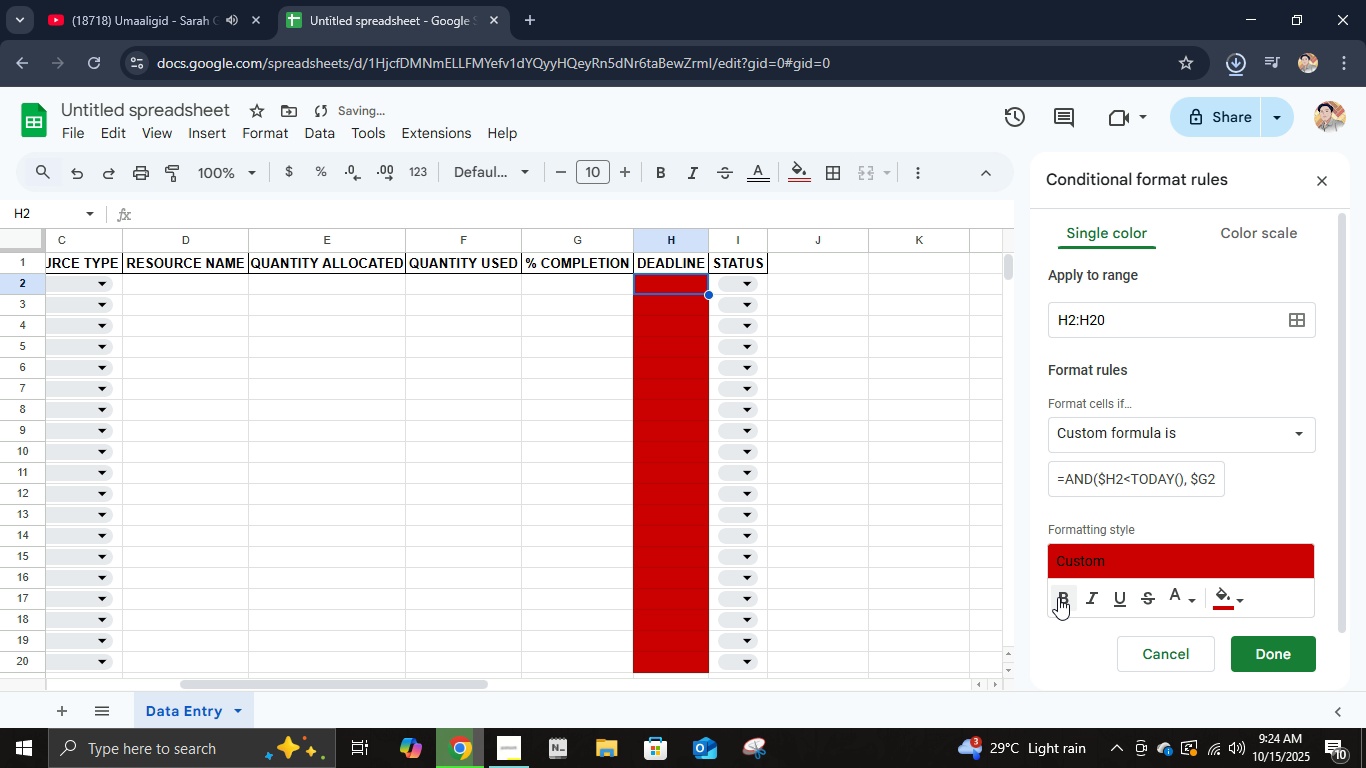 
left_click([1058, 597])
 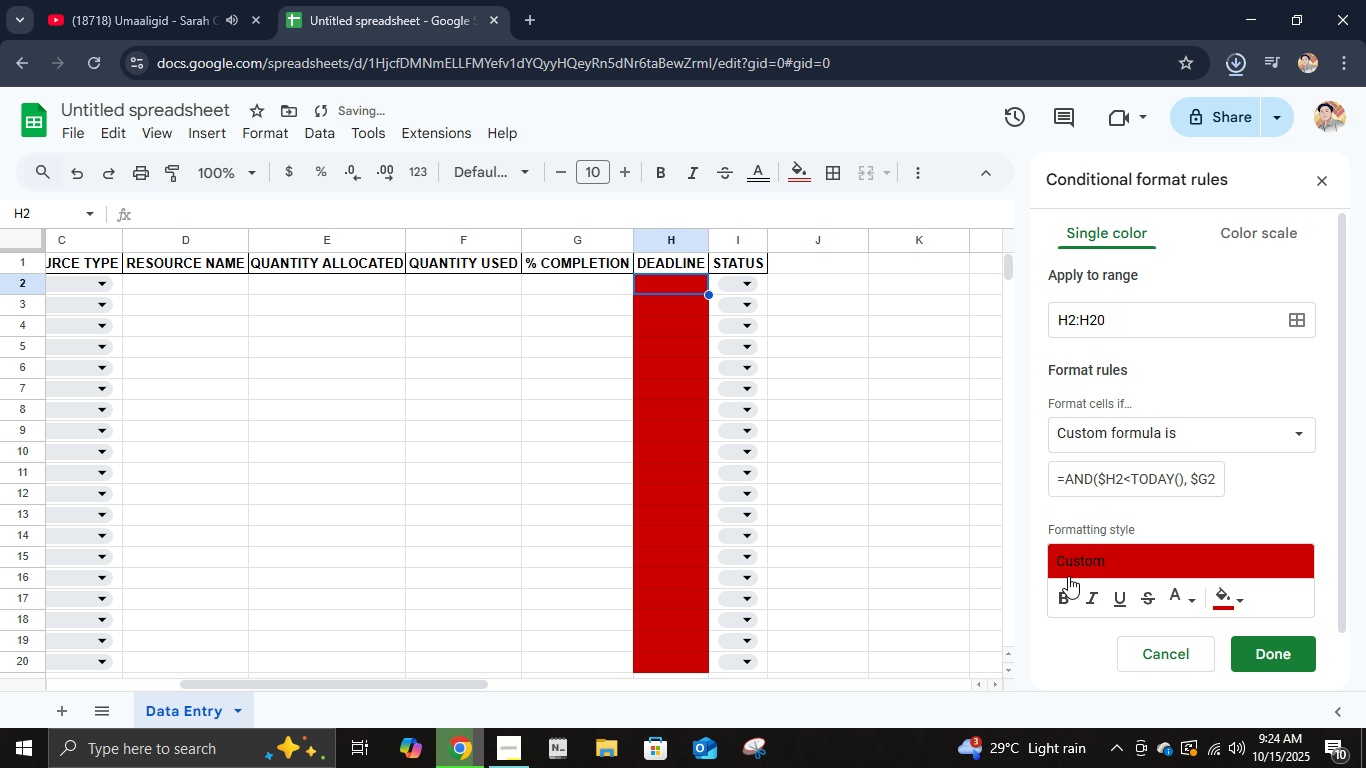 
left_click([1064, 594])
 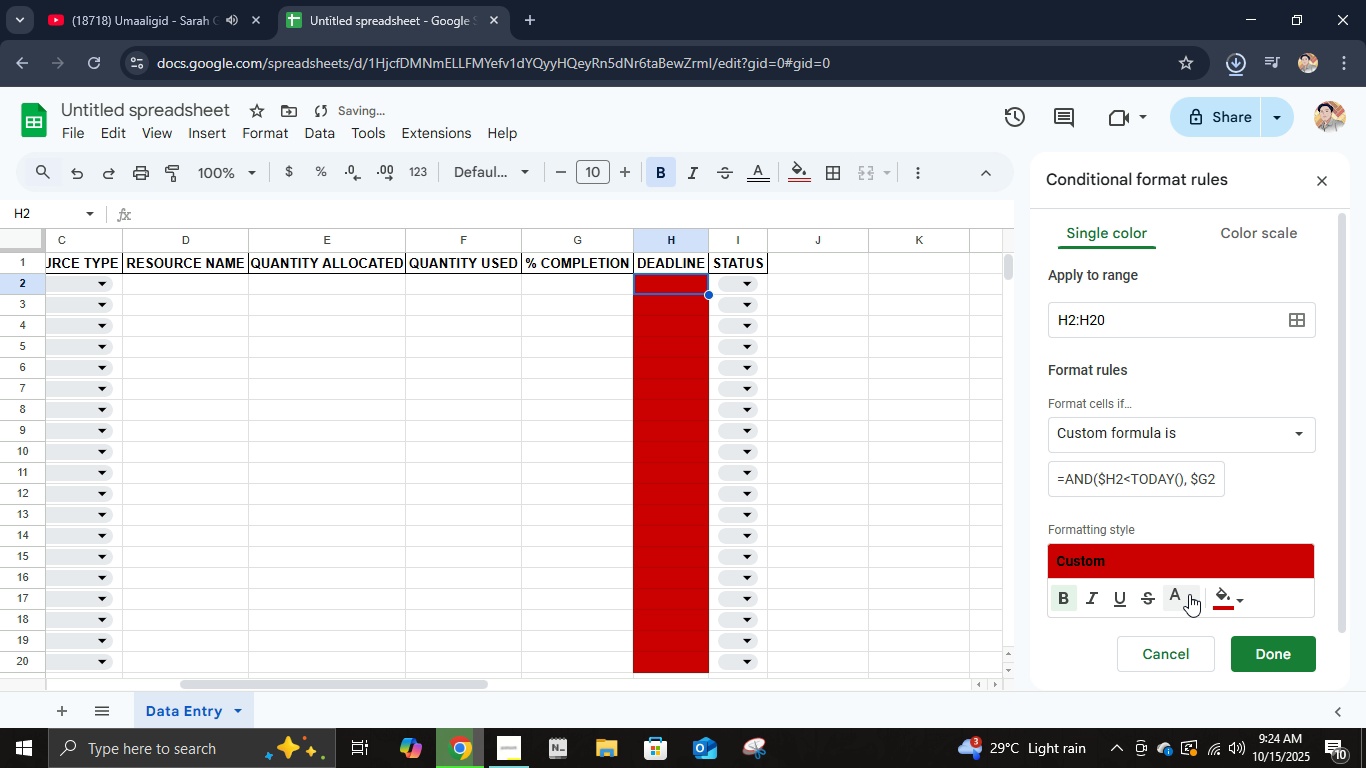 
left_click([1189, 594])
 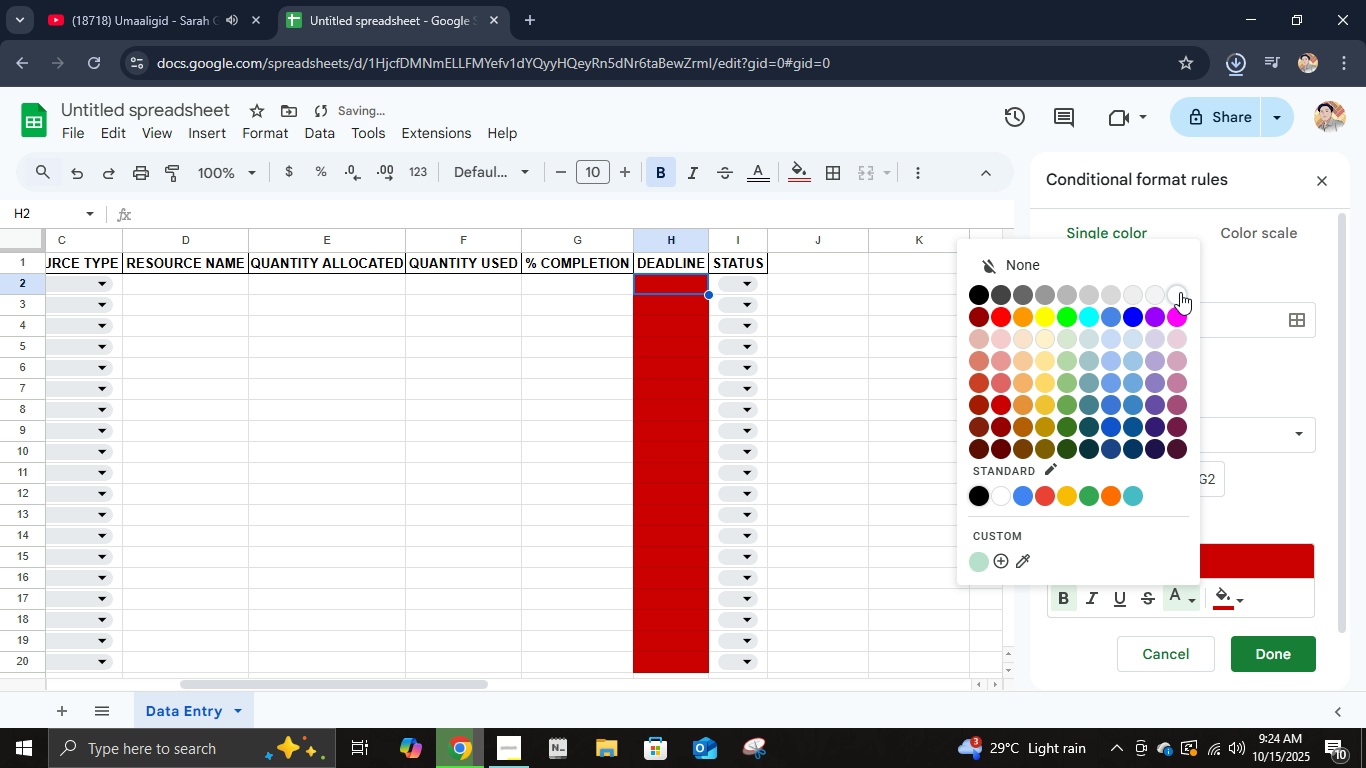 
left_click([1180, 292])
 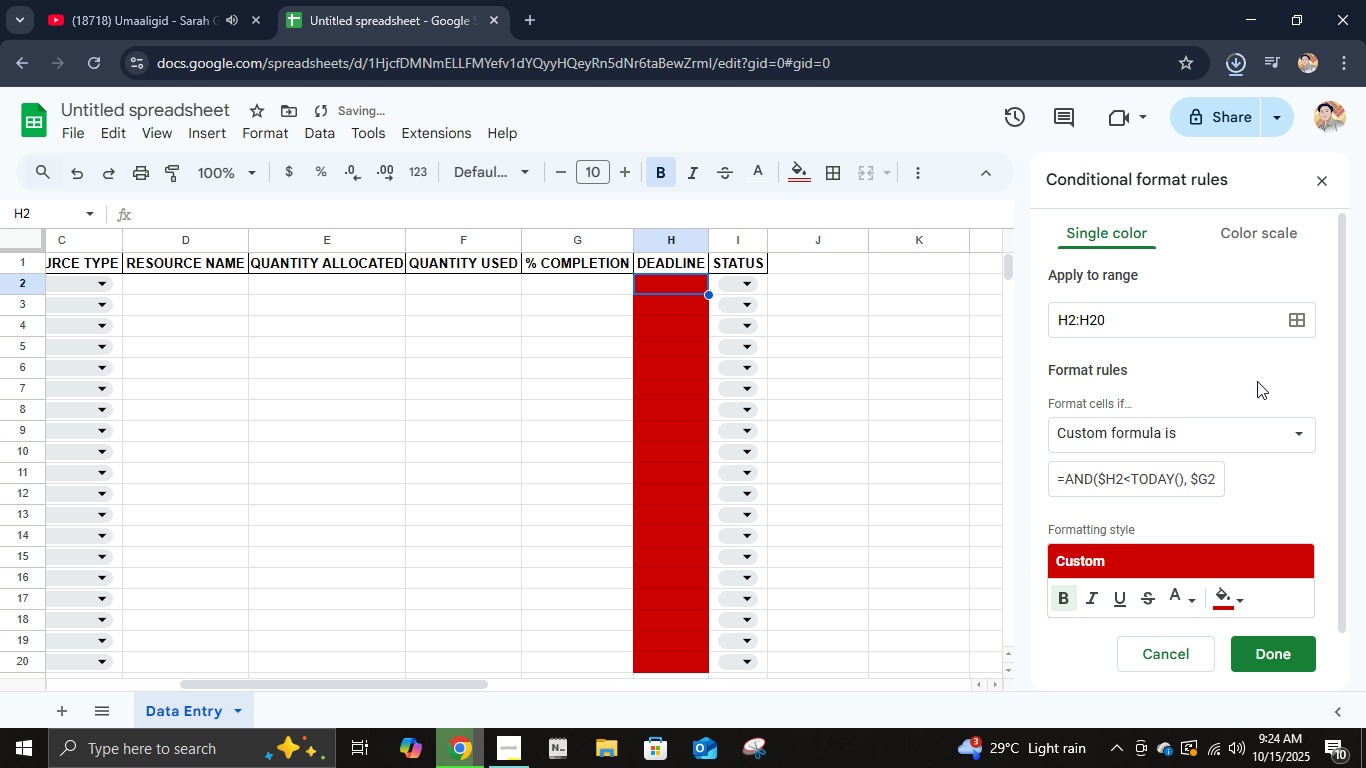 
left_click([1262, 378])
 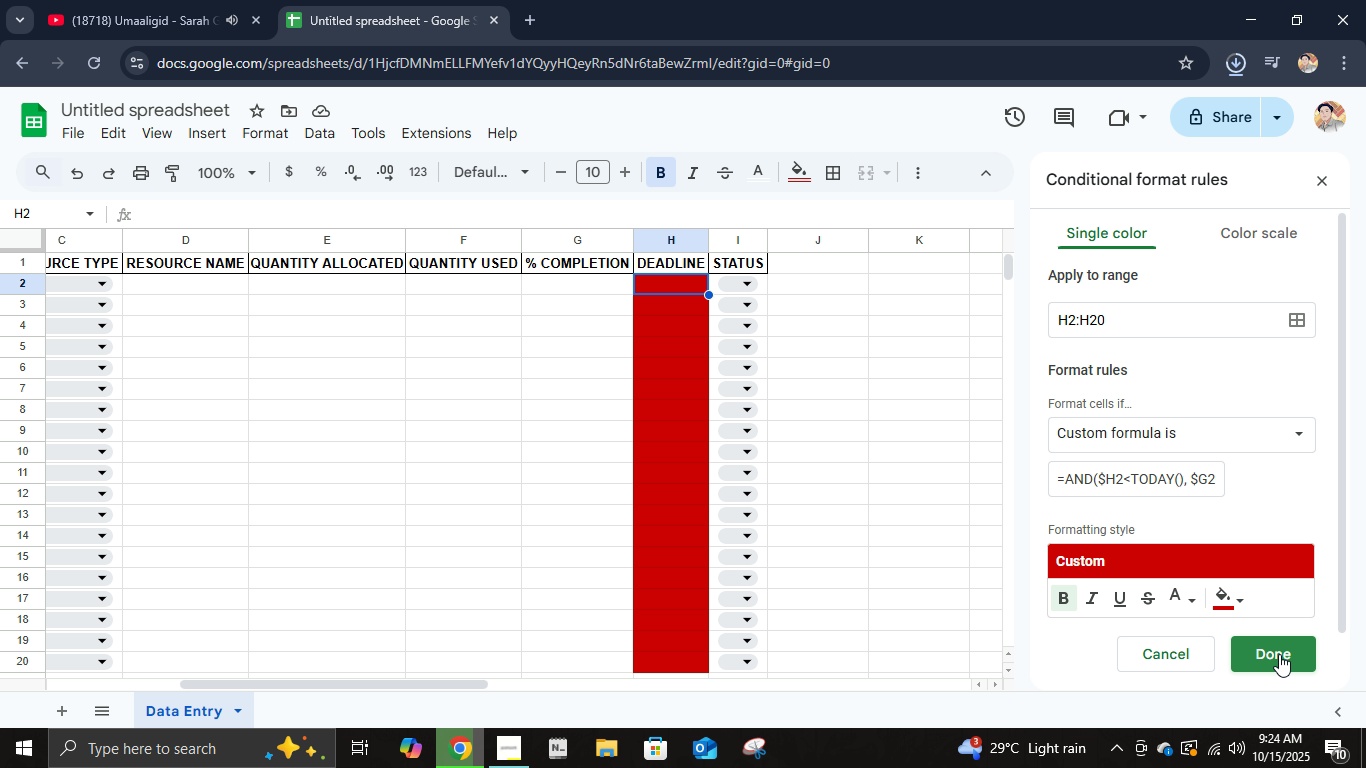 
wait(14.52)
 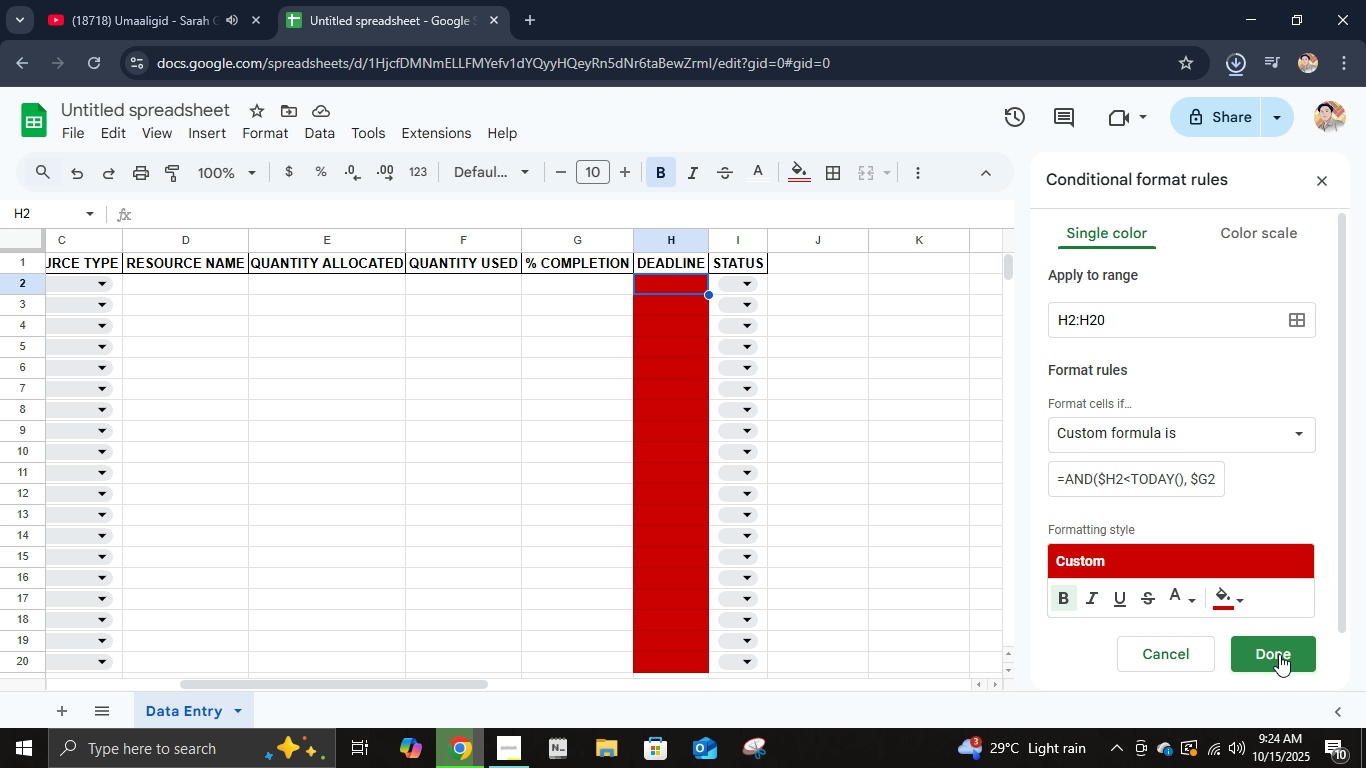 
left_click([1250, 658])
 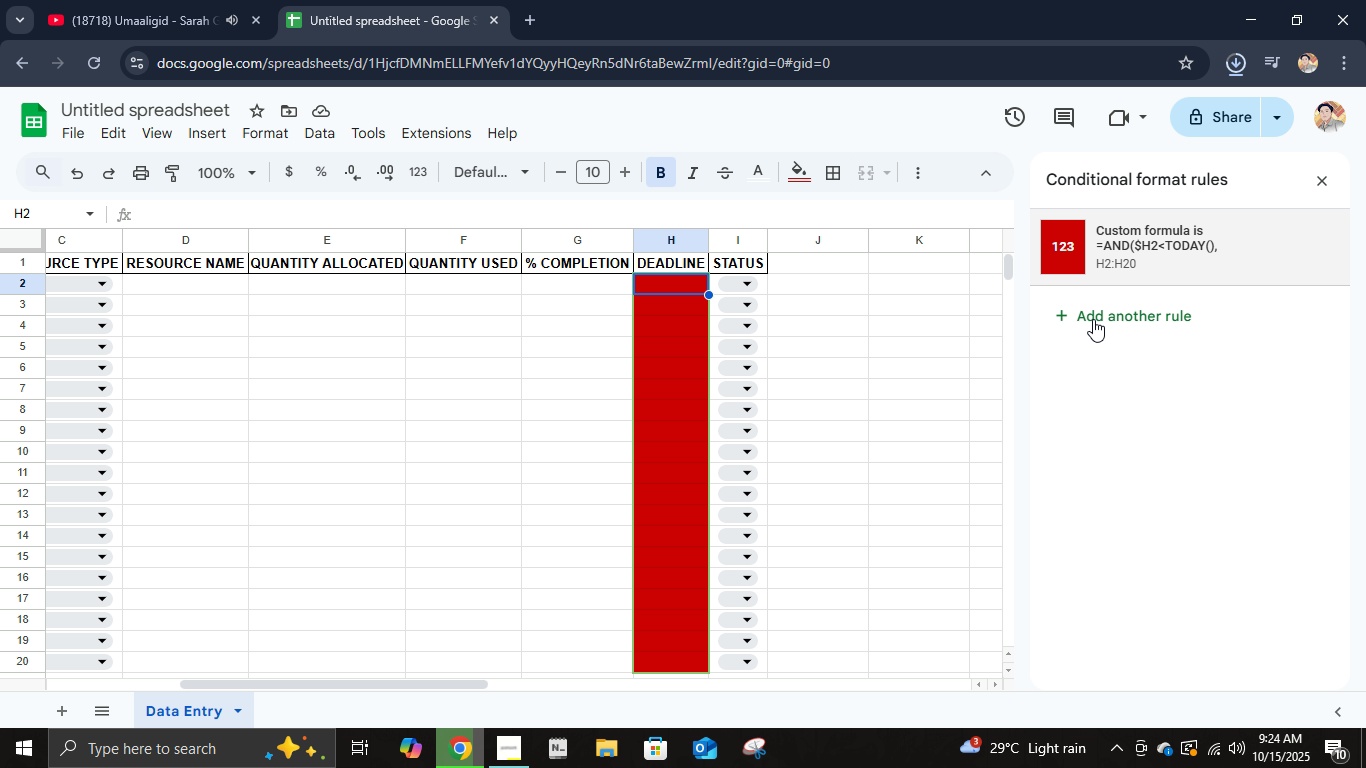 
left_click([1093, 318])
 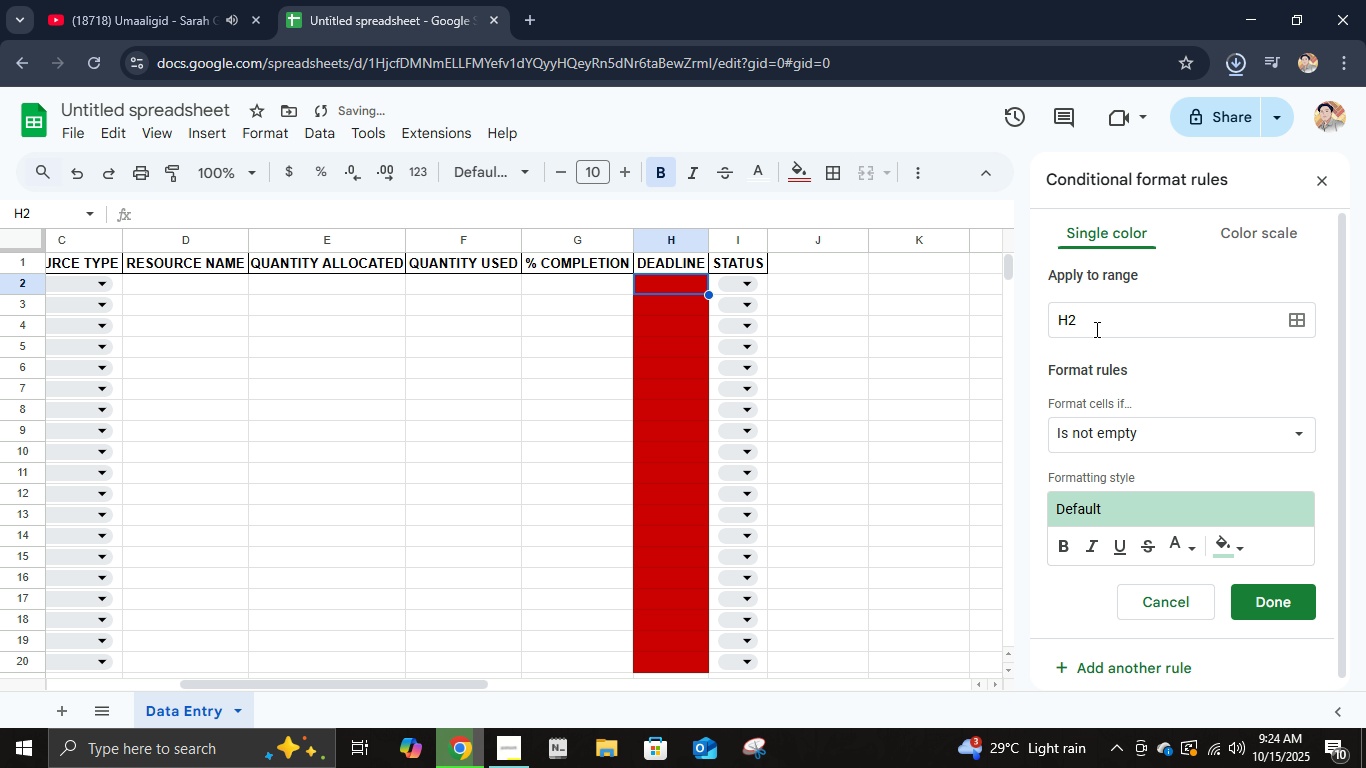 
left_click([1095, 329])
 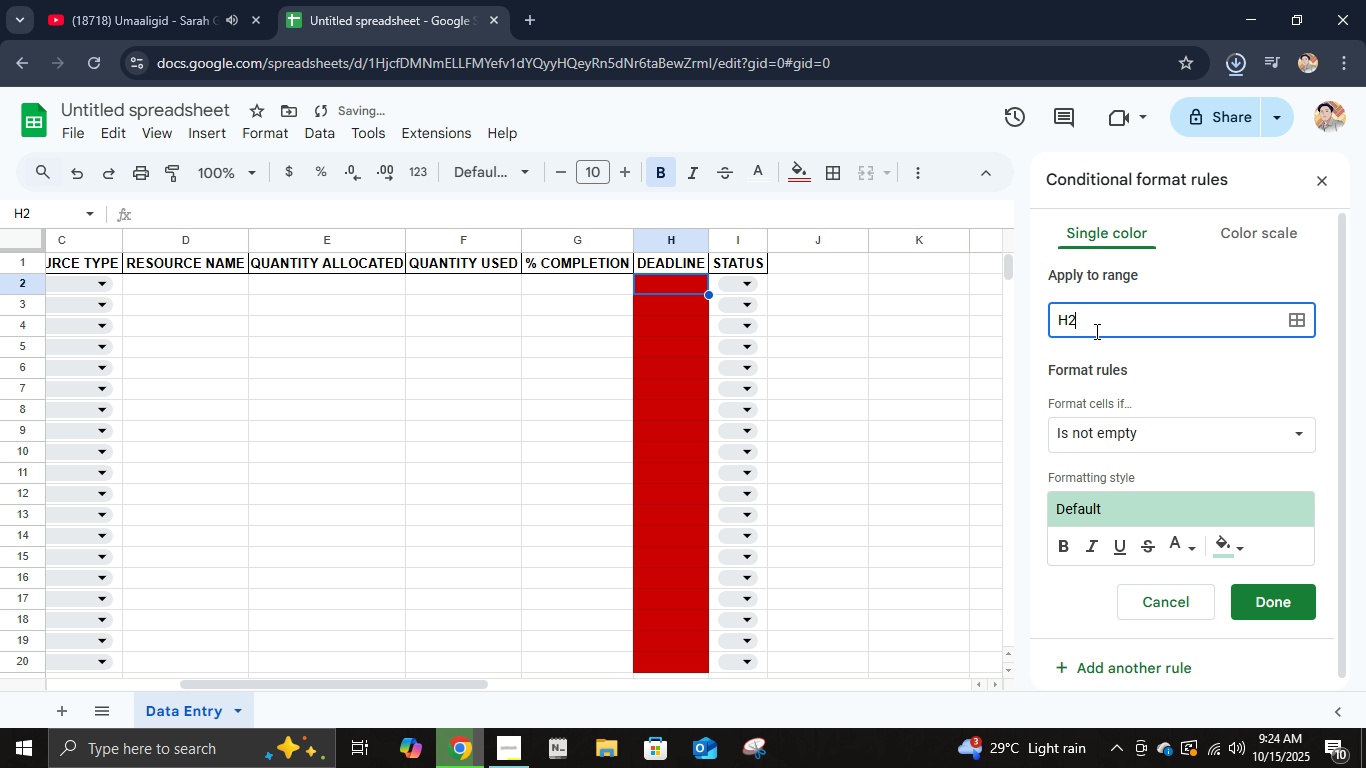 
key(Shift+Semicolon)
 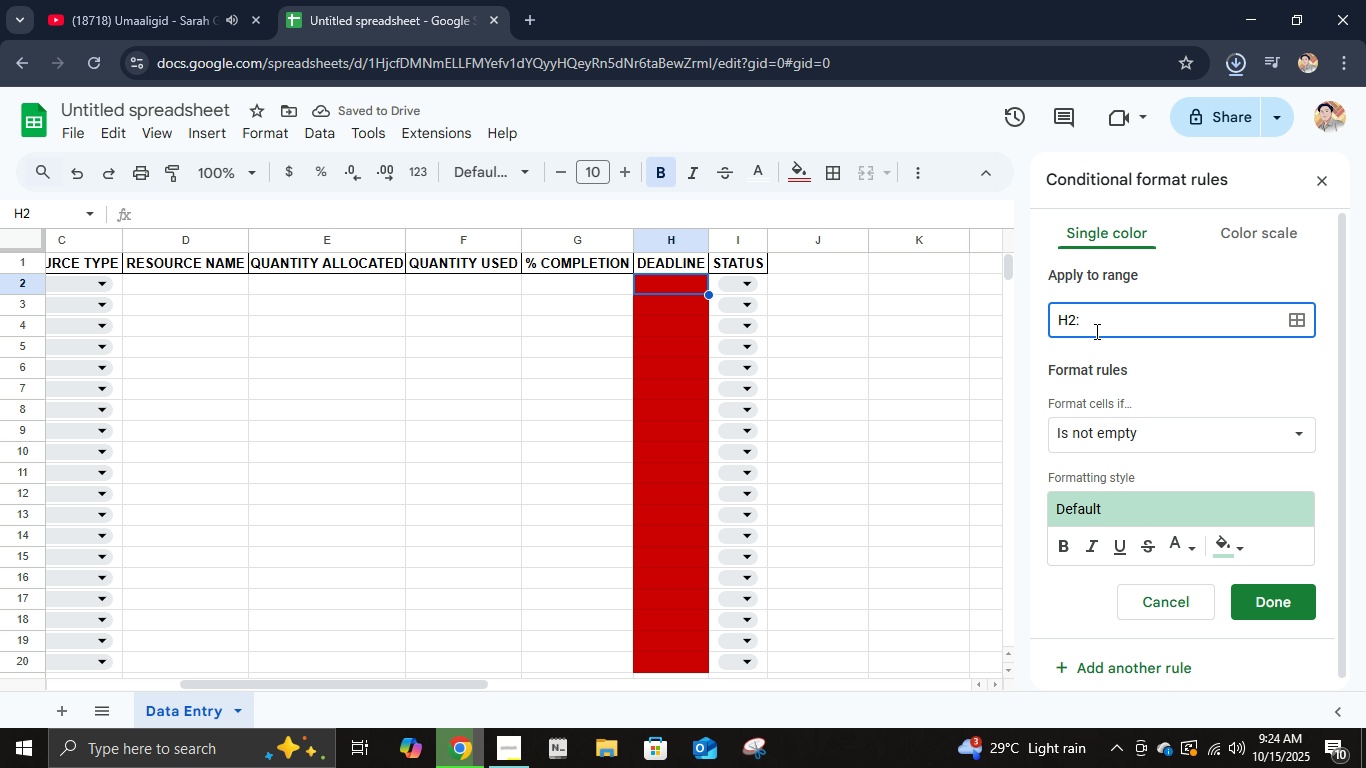 
key(H)
 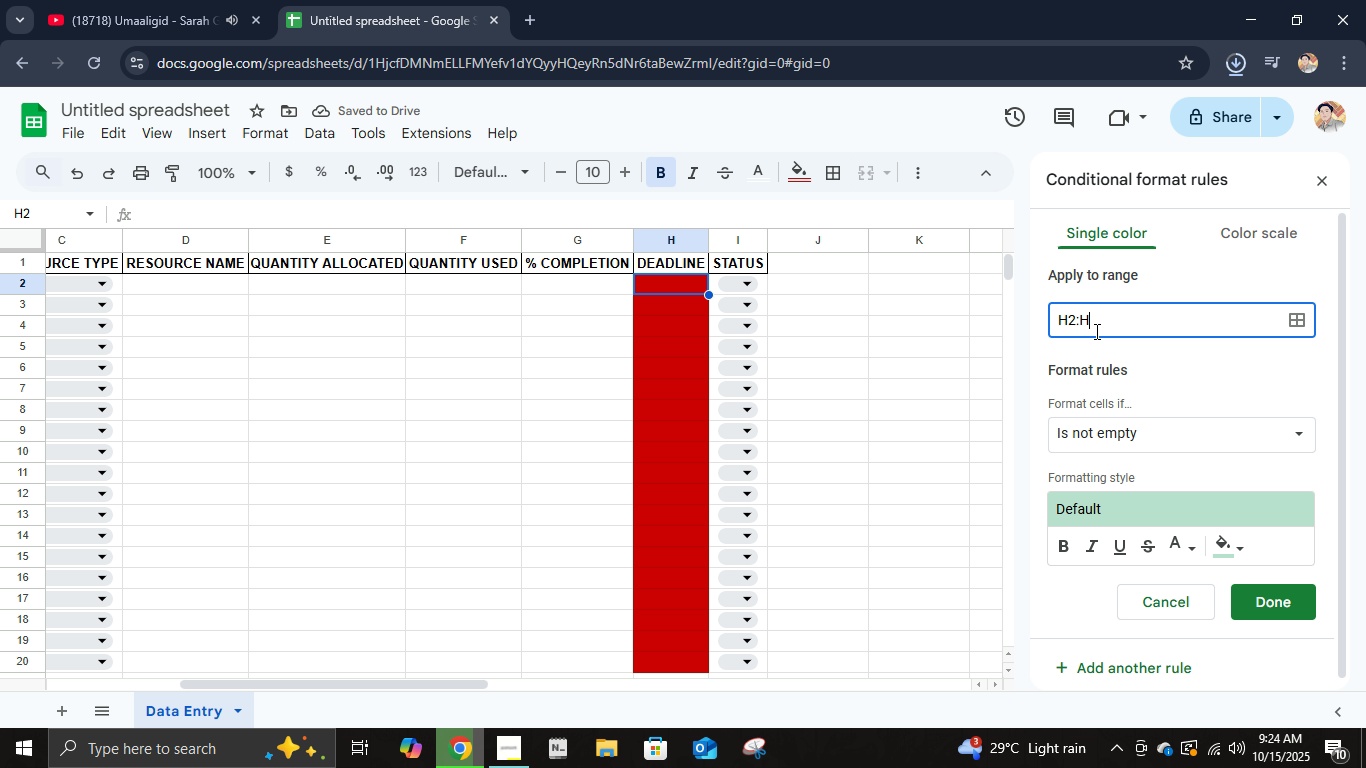 
key(Numpad2)
 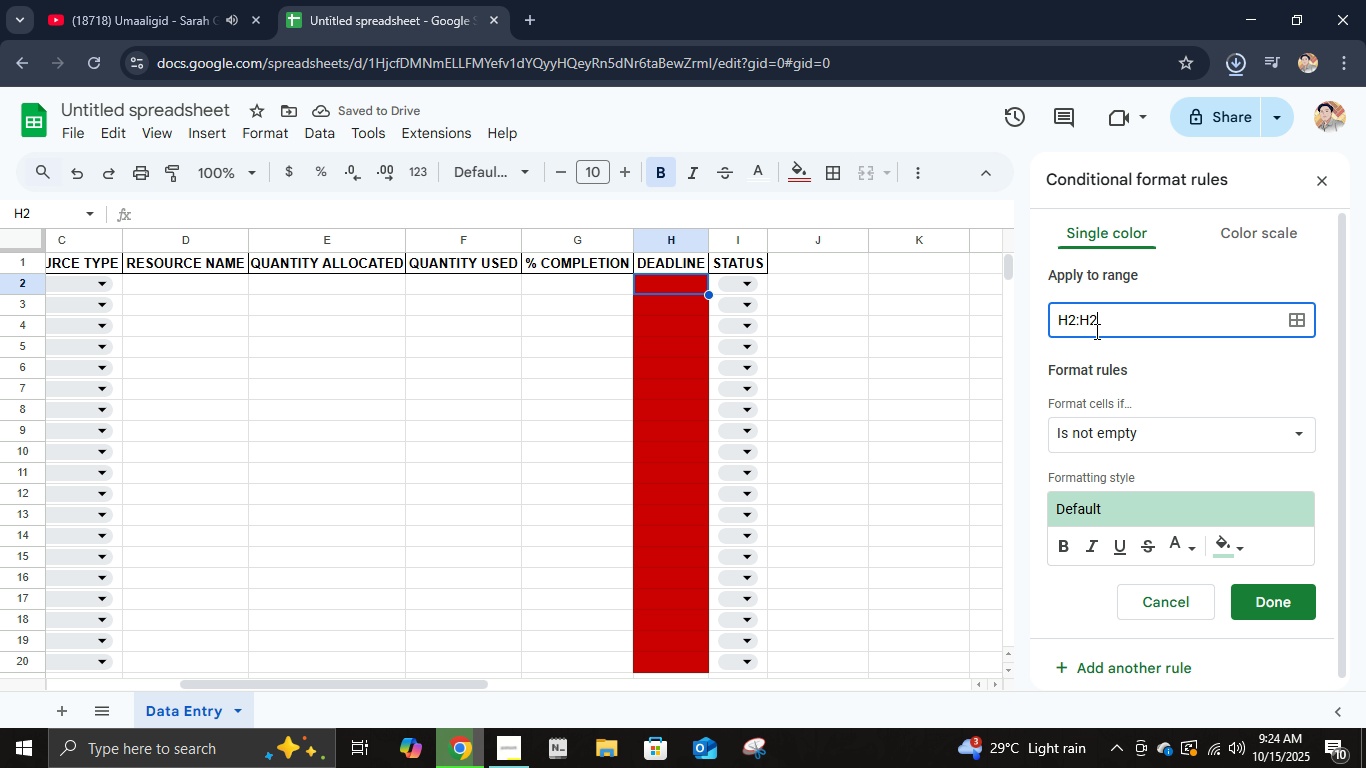 
key(Numpad0)
 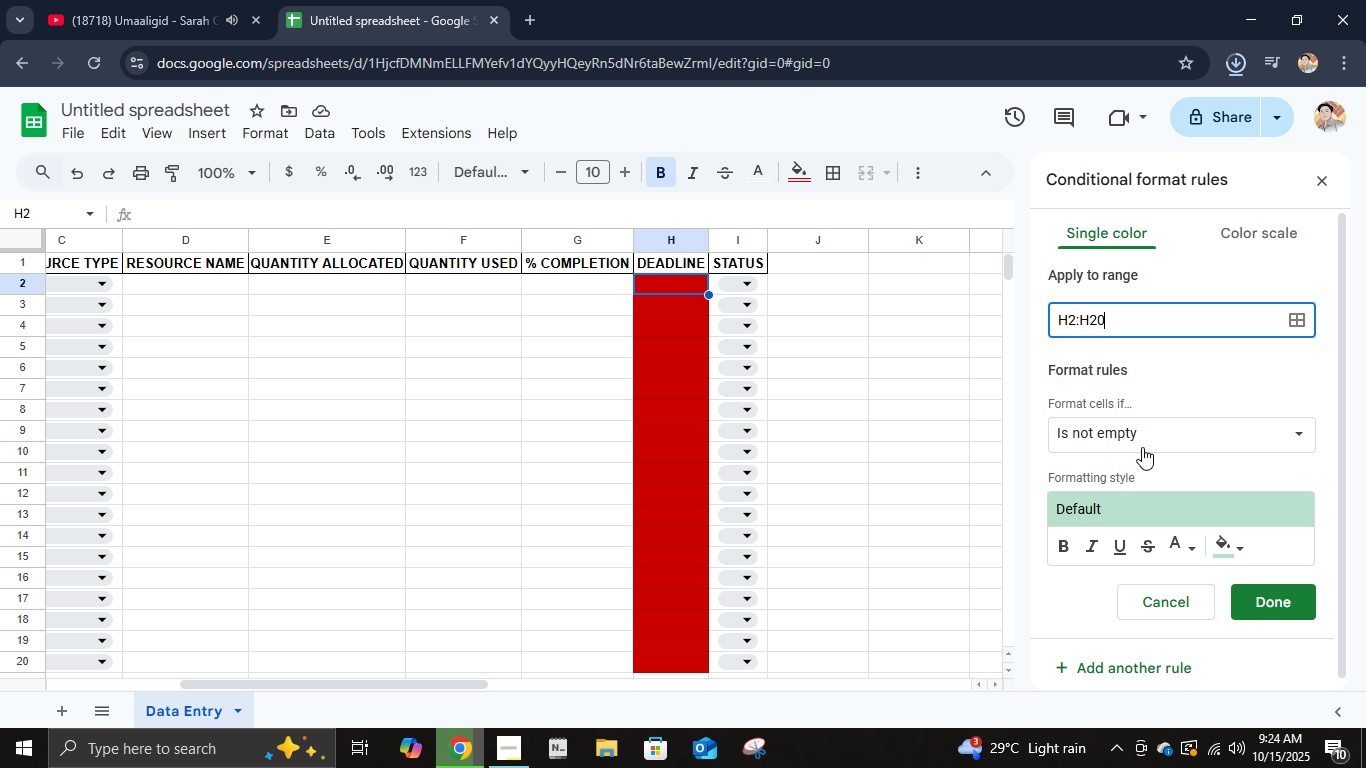 
left_click([1141, 437])
 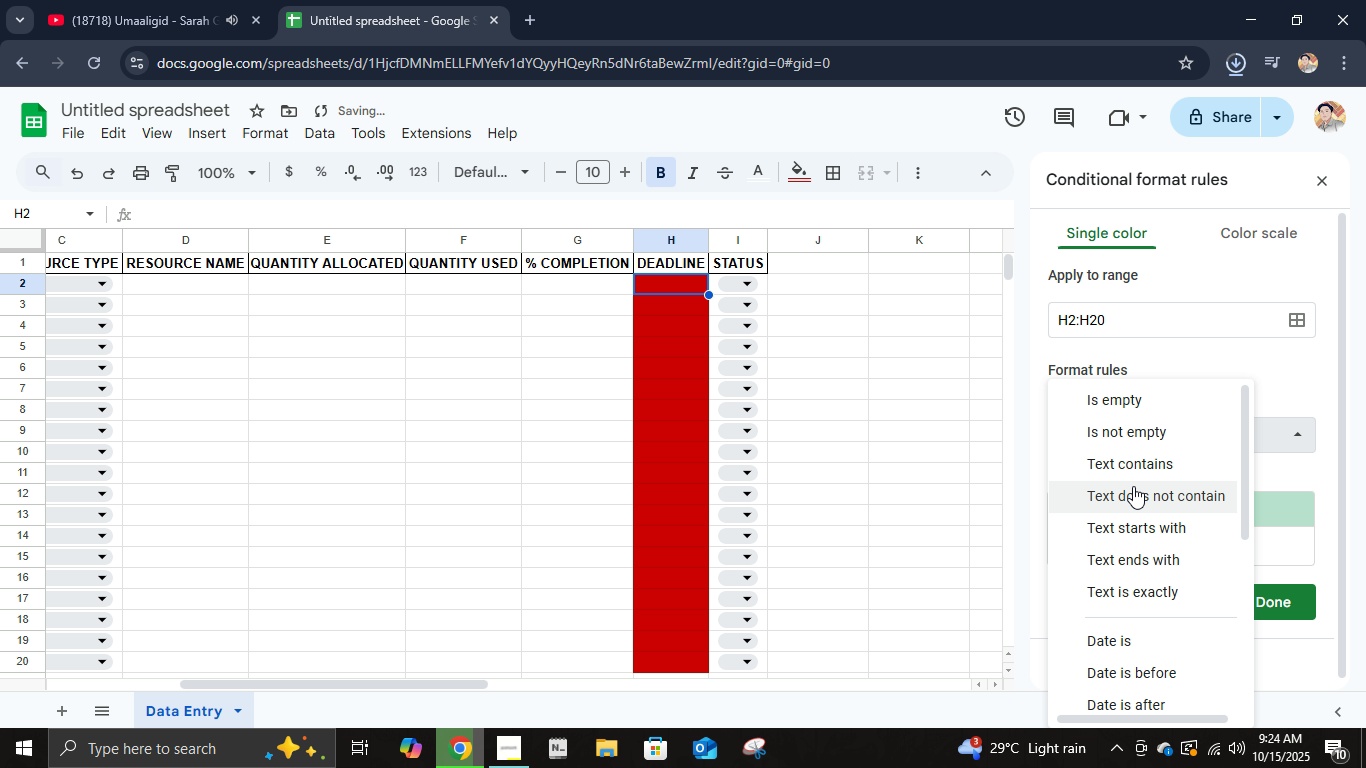 
scroll: coordinate [1141, 497], scroll_direction: down, amount: 8.0
 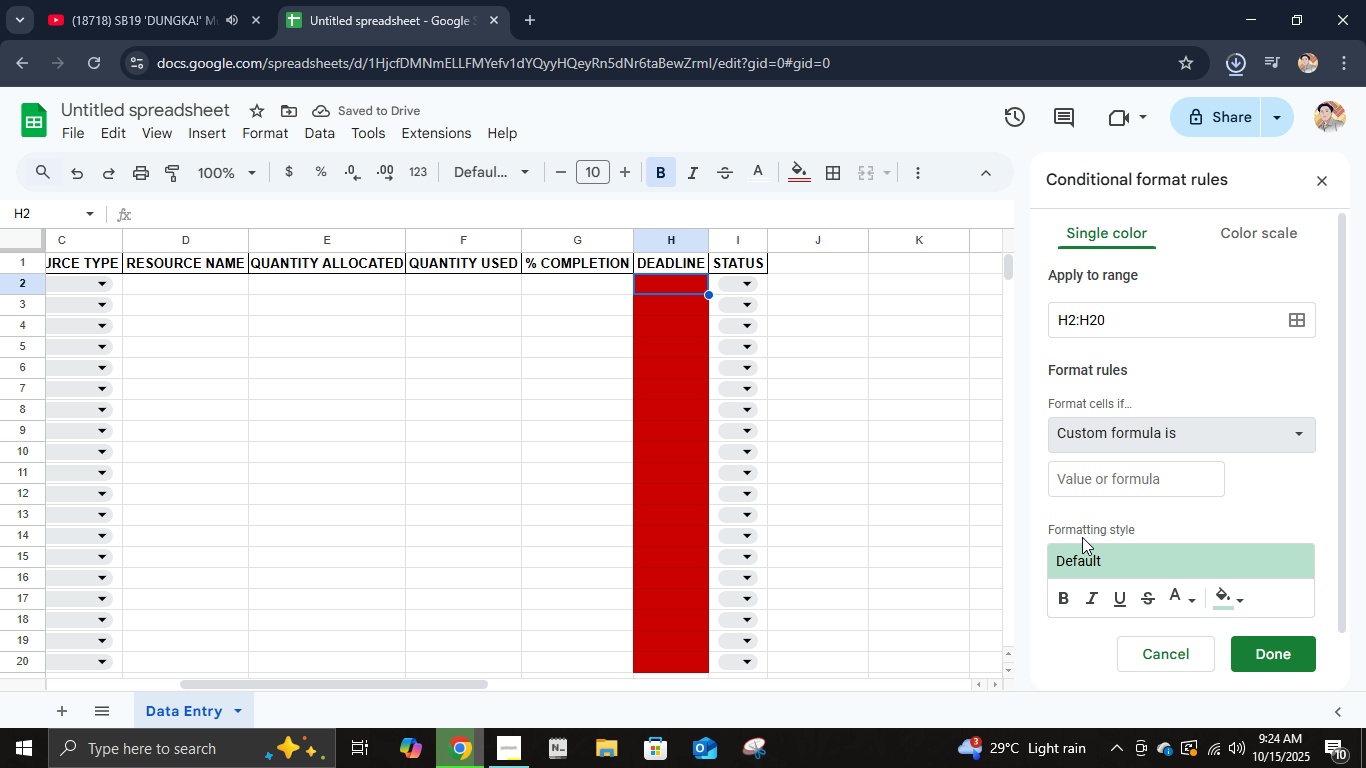 
left_click([1096, 486])
 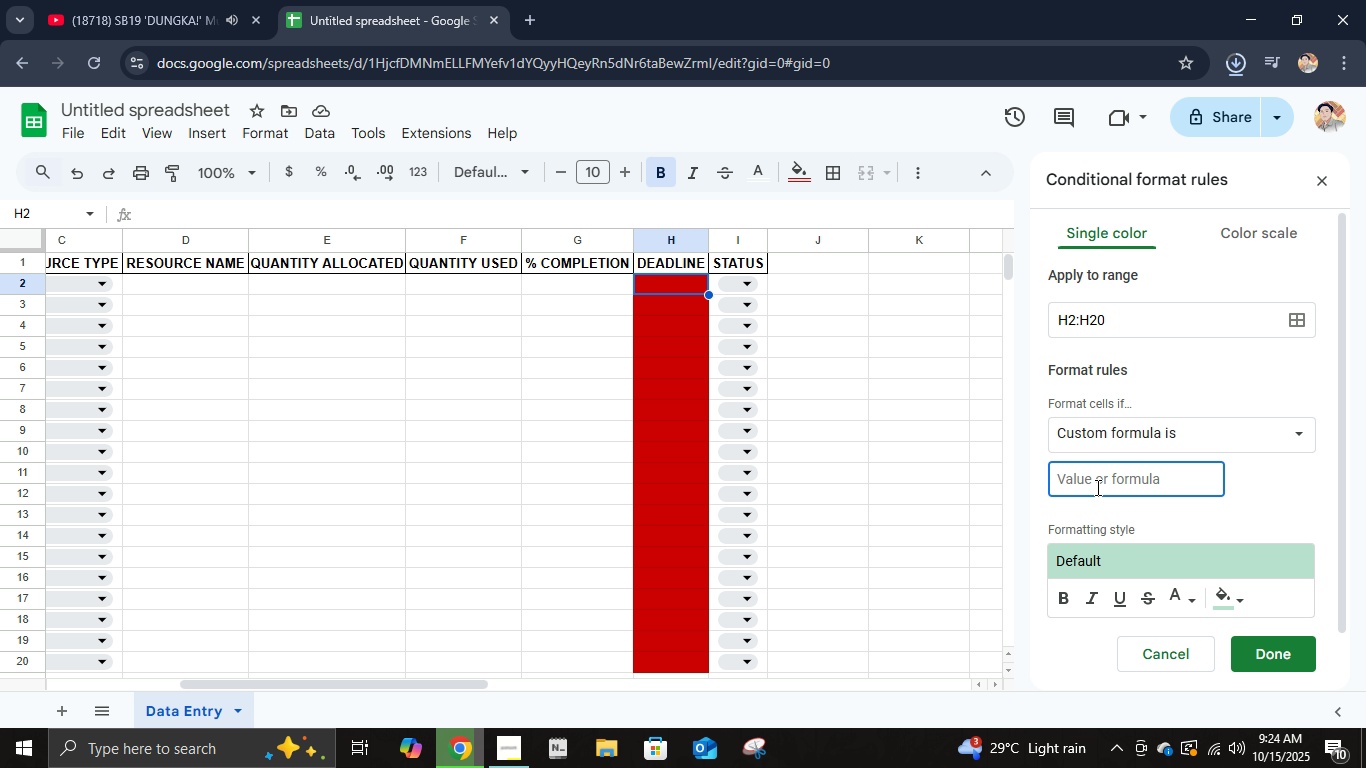 
type(=AND($H3)
key(Backspace)
type(2-TODAY()<=3, $HE>==2>=)
key(Backspace)
key(Backspace)
key(Backspace)
key(Backspace)
key(Backspace)
key(Backspace)
key(Backspace)
type(2?)
key(Backspace)
type(>)
 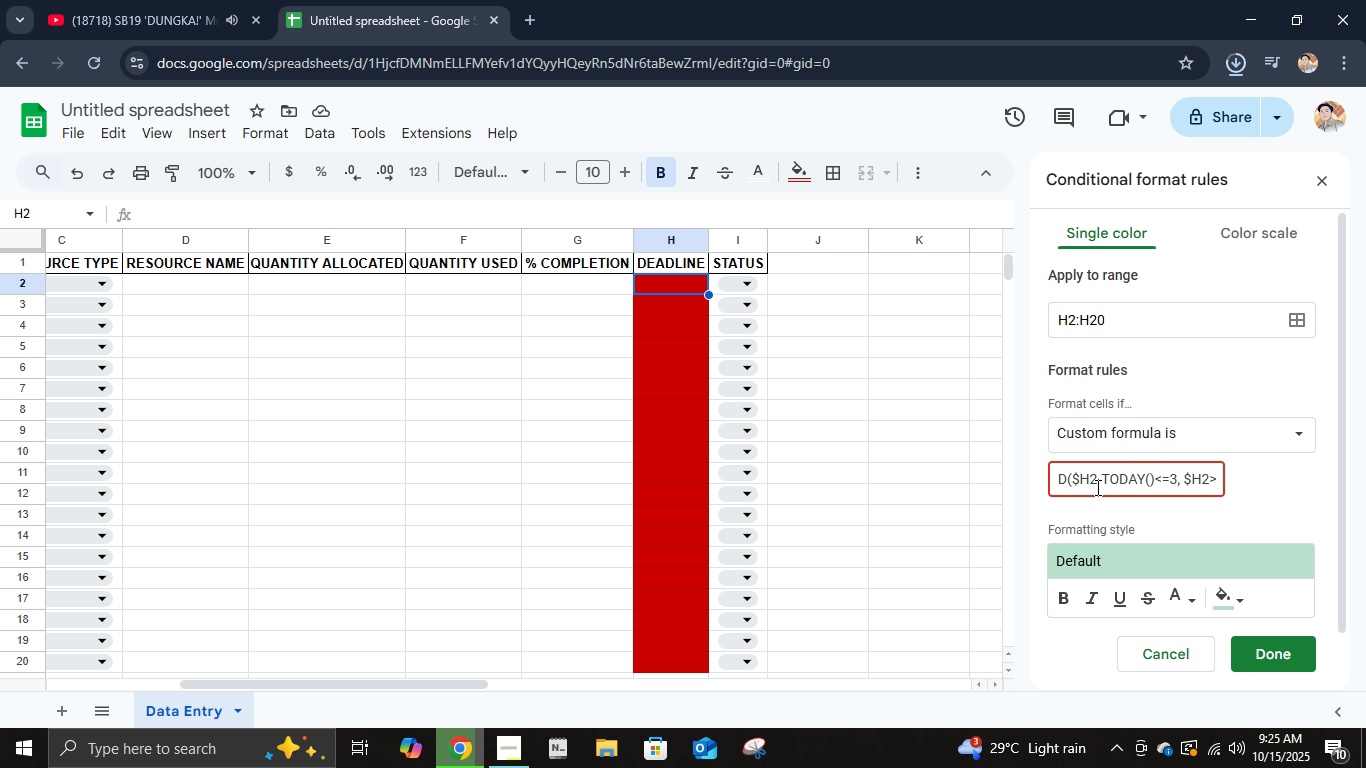 
type(=To)
key(Backspace)
key(Backspace)
type(today(), $g2<1))
 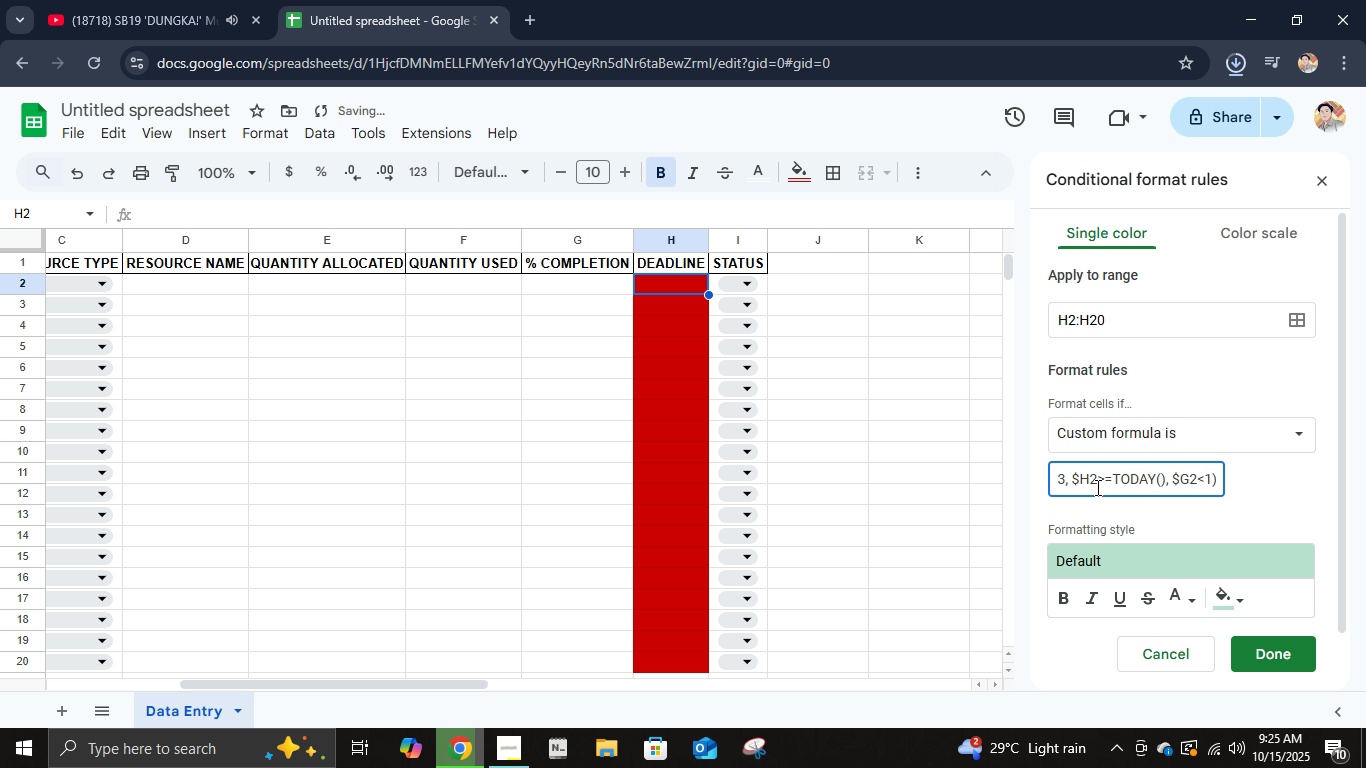 
 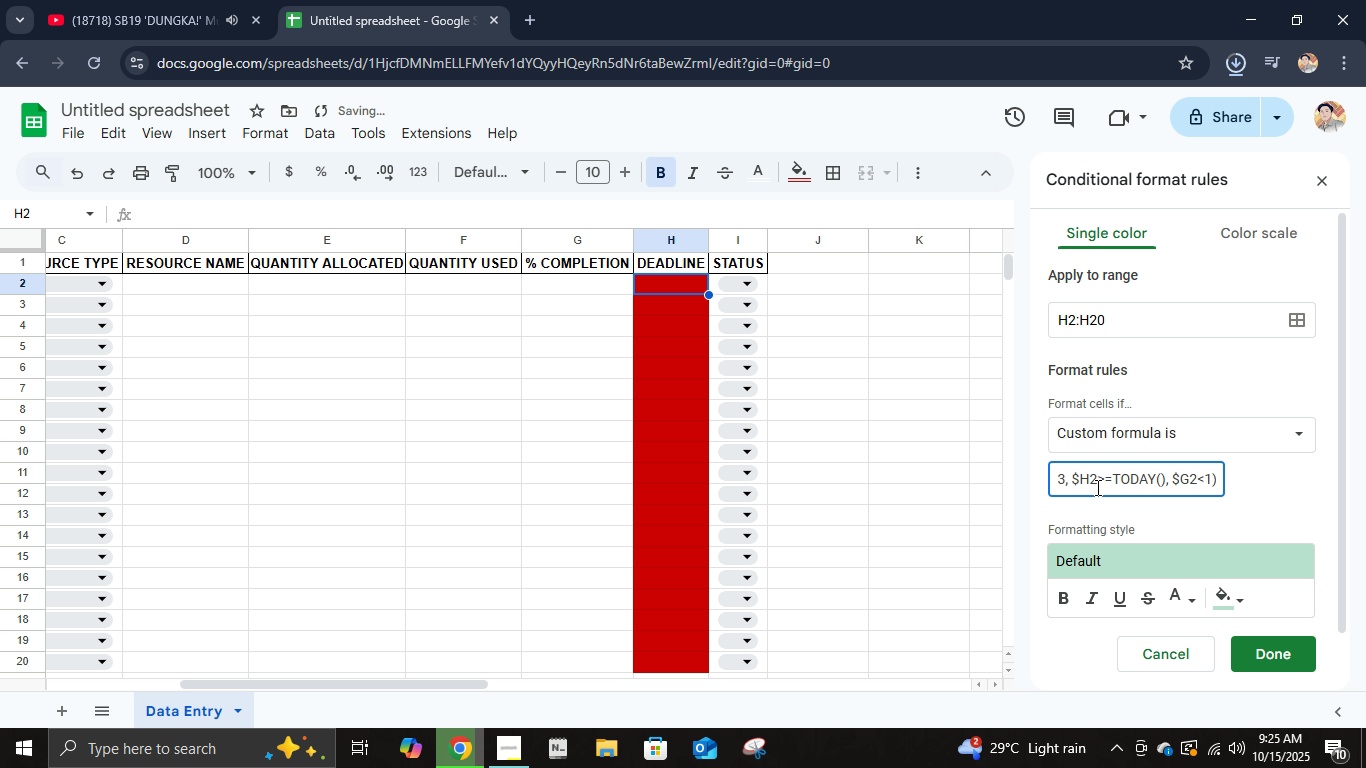 
key(Enter)
 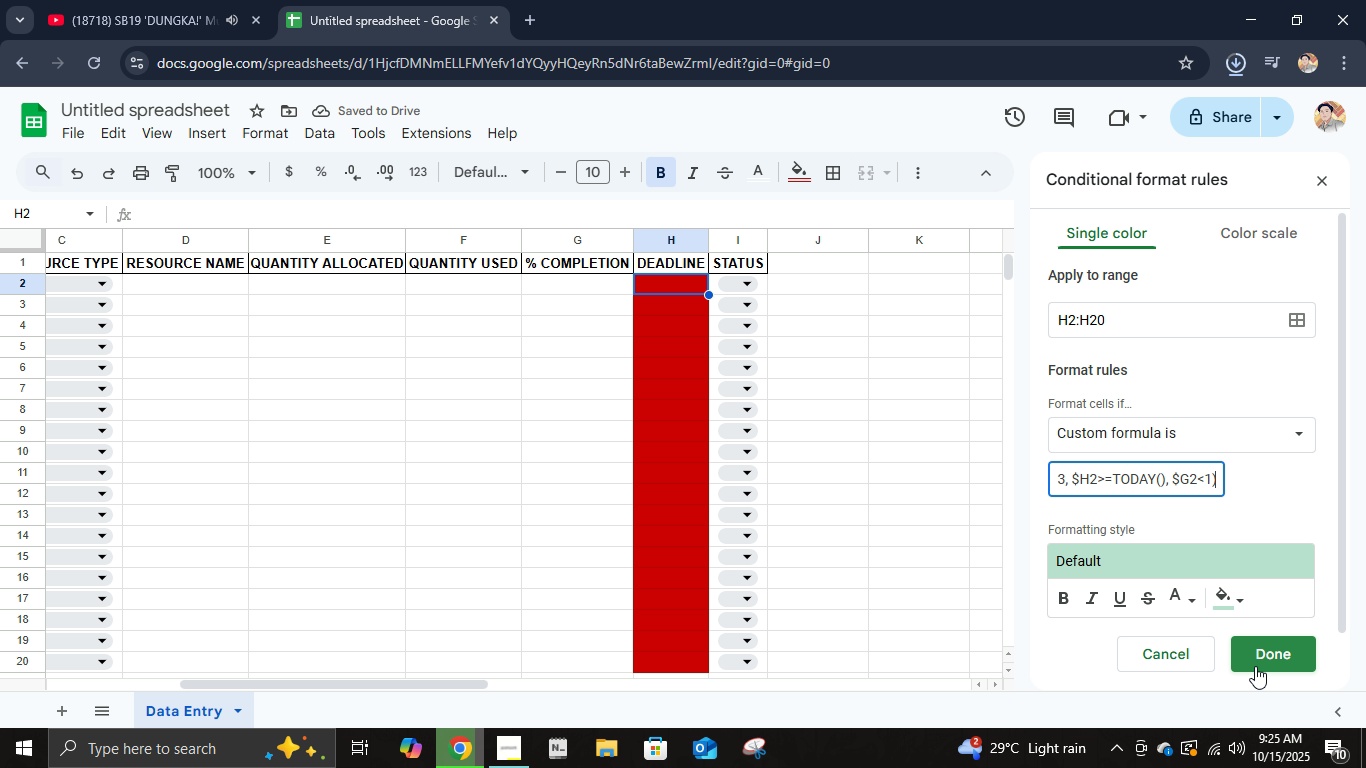 
left_click([1255, 666])
 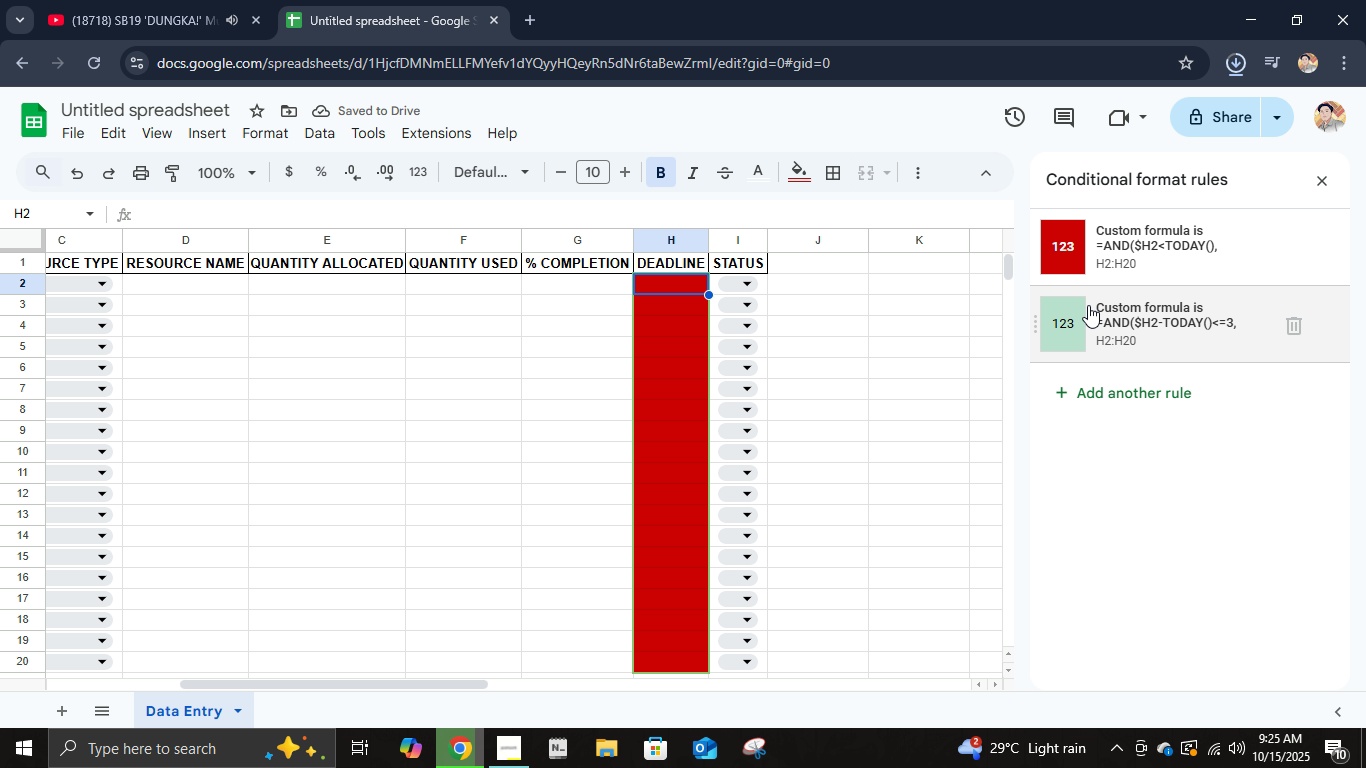 
left_click([1088, 305])
 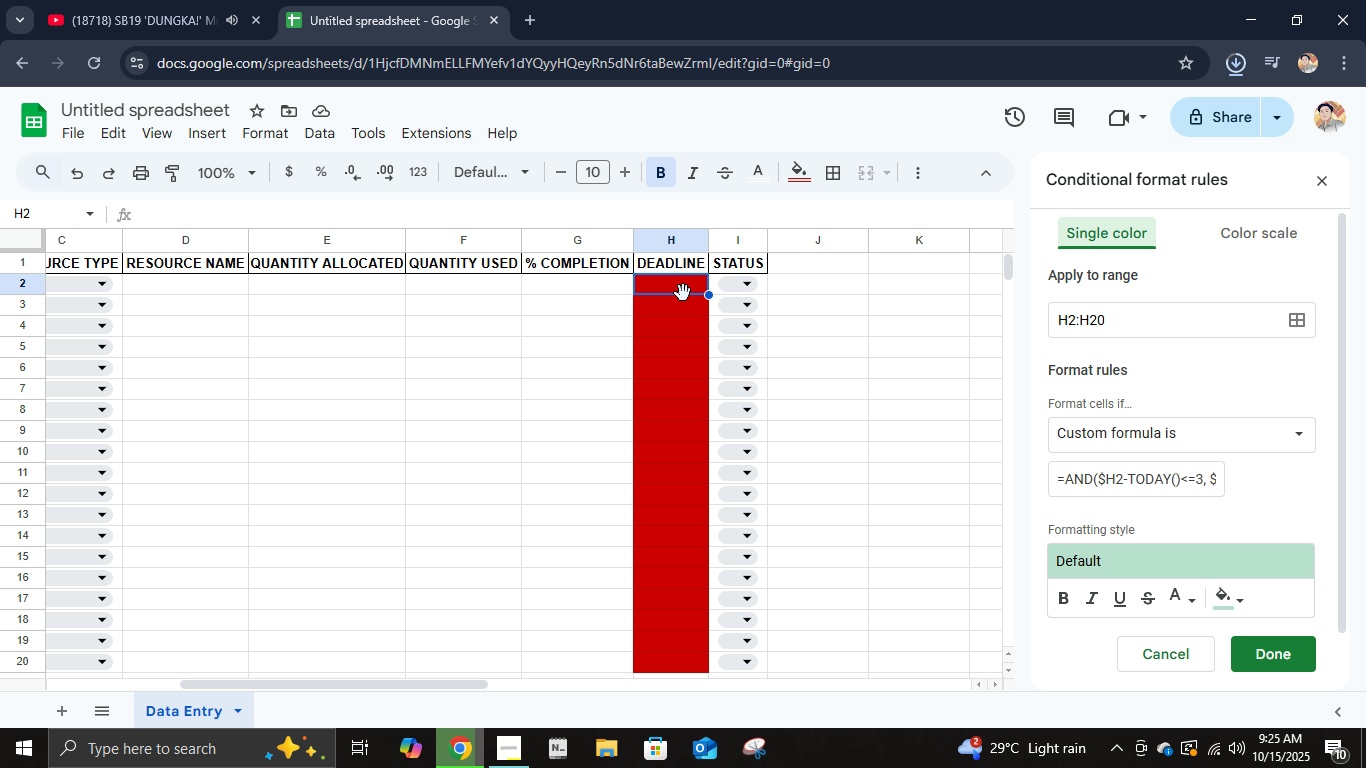 
left_click([573, 281])
 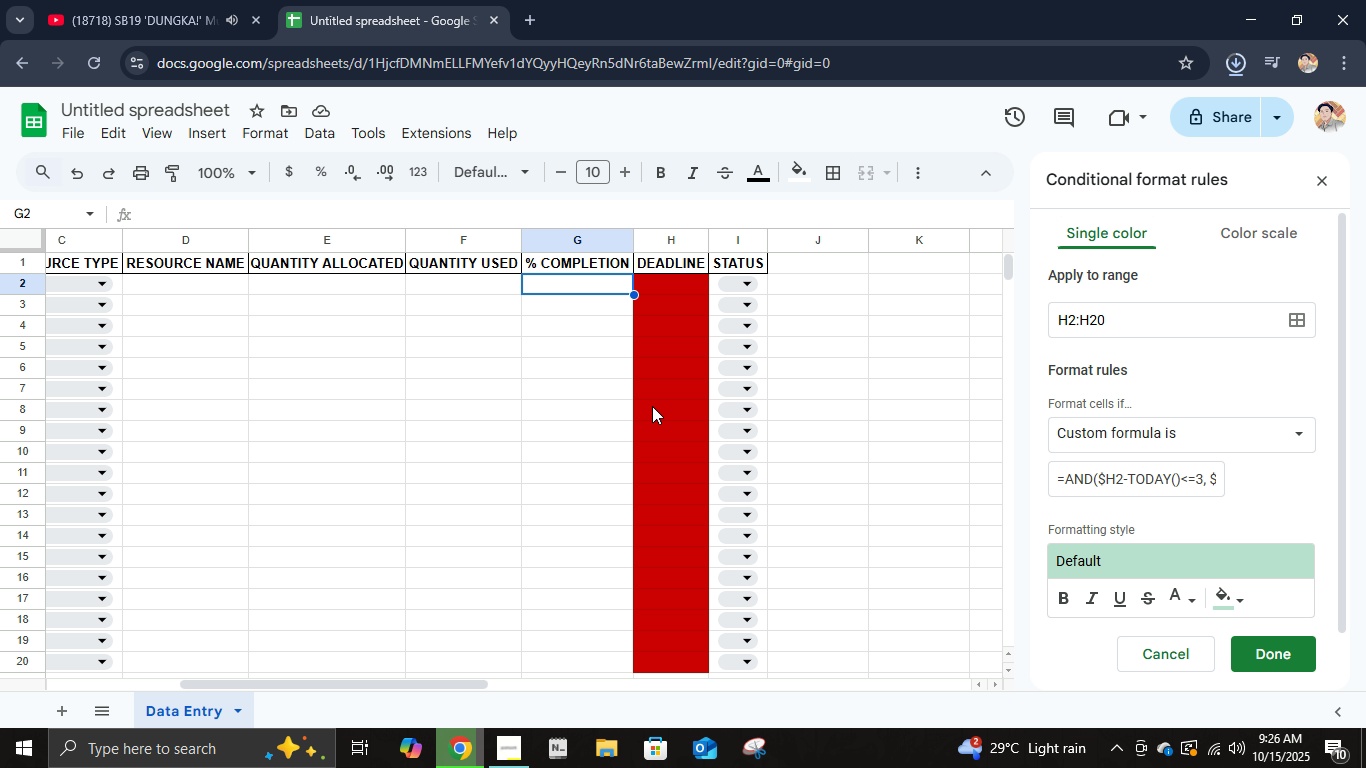 
wait(16.62)
 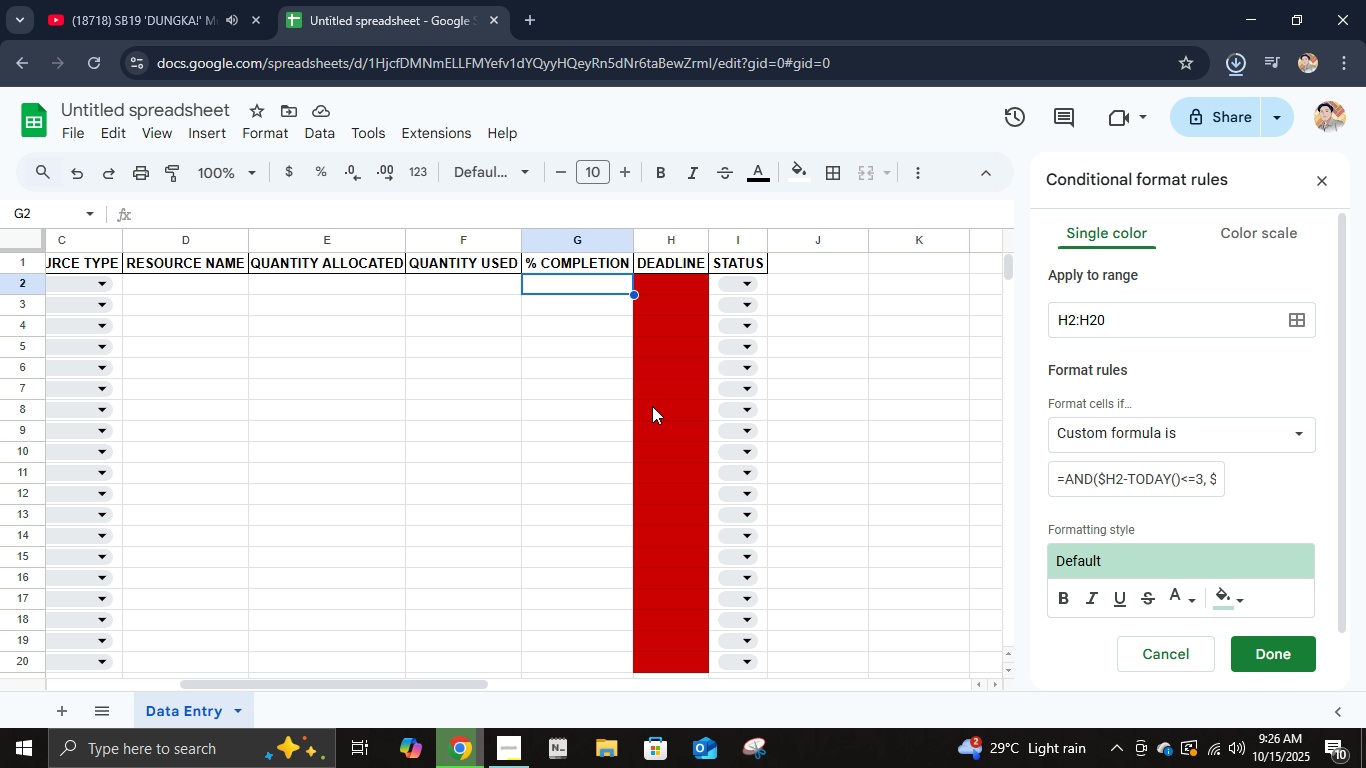 
left_click([1243, 636])
 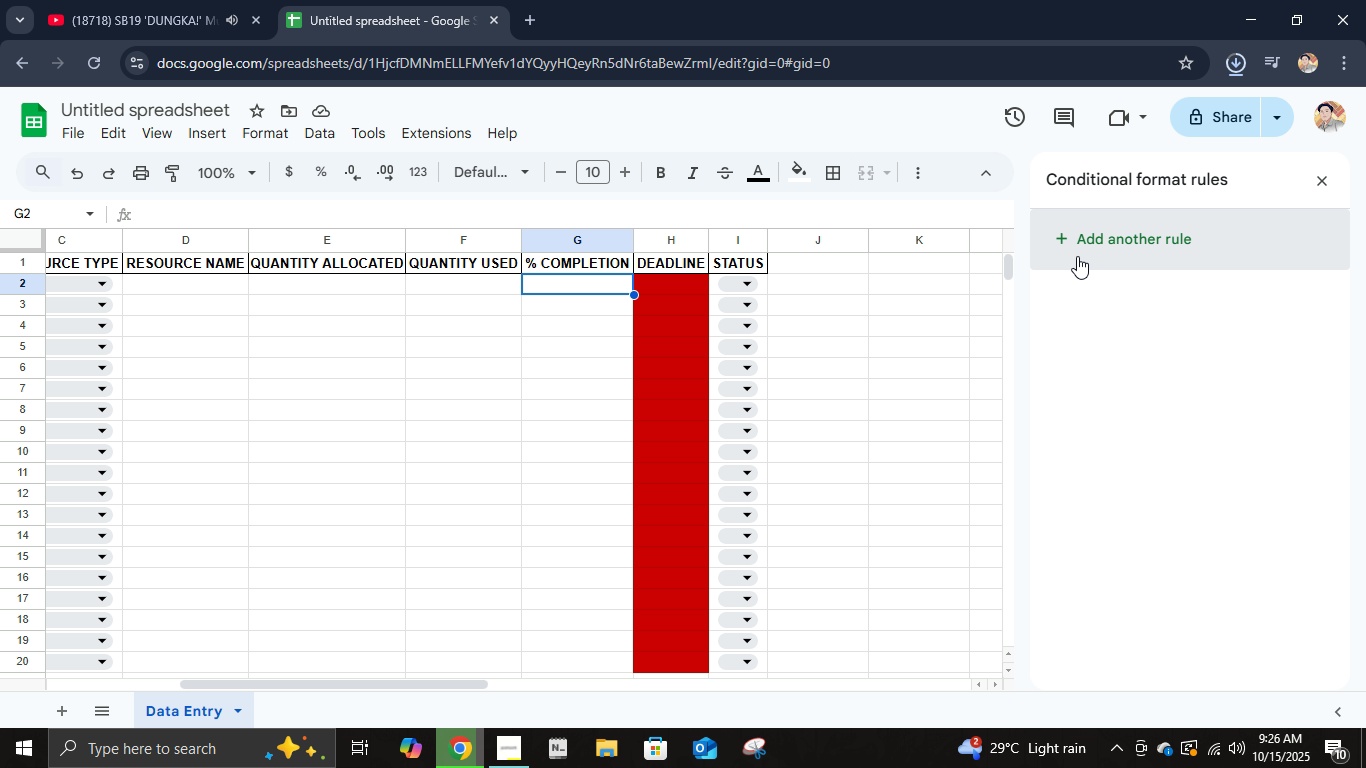 
scroll: coordinate [1174, 415], scroll_direction: up, amount: 3.0
 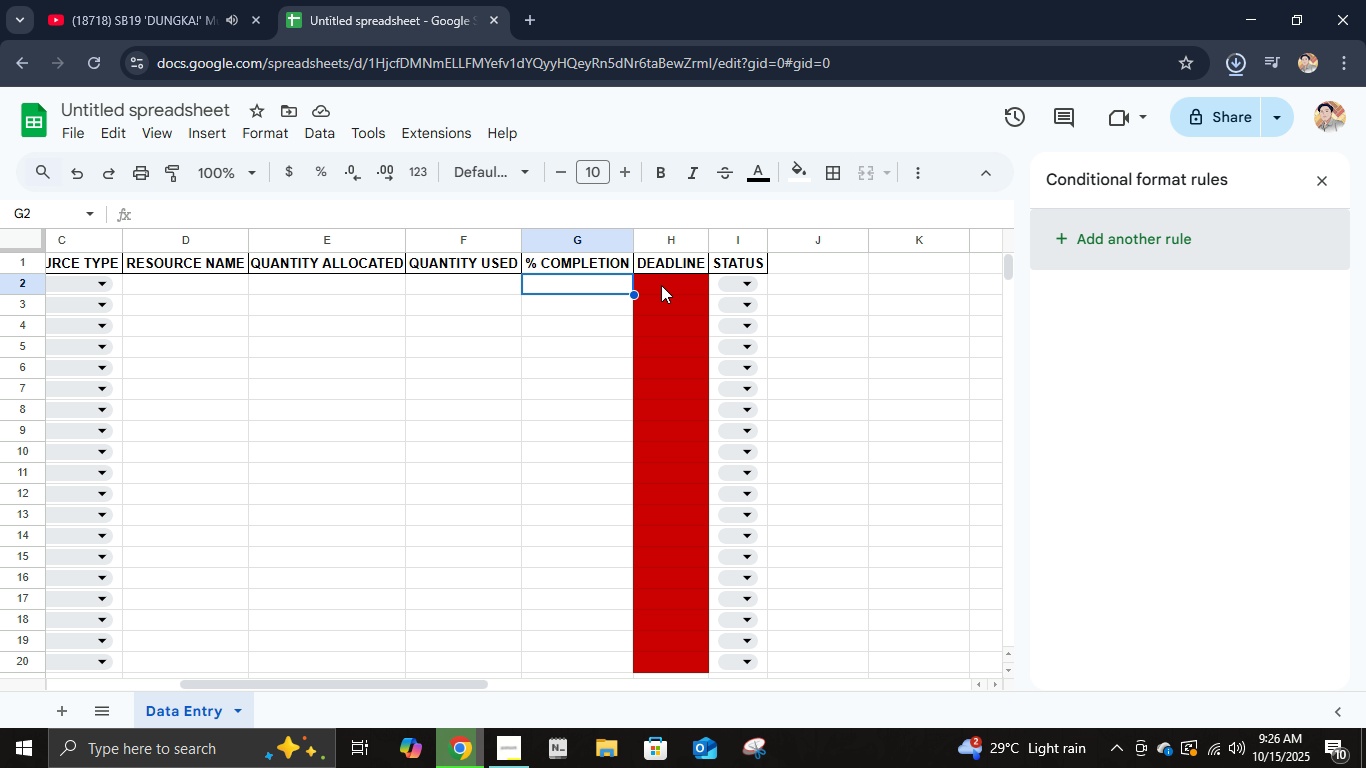 
left_click([661, 276])
 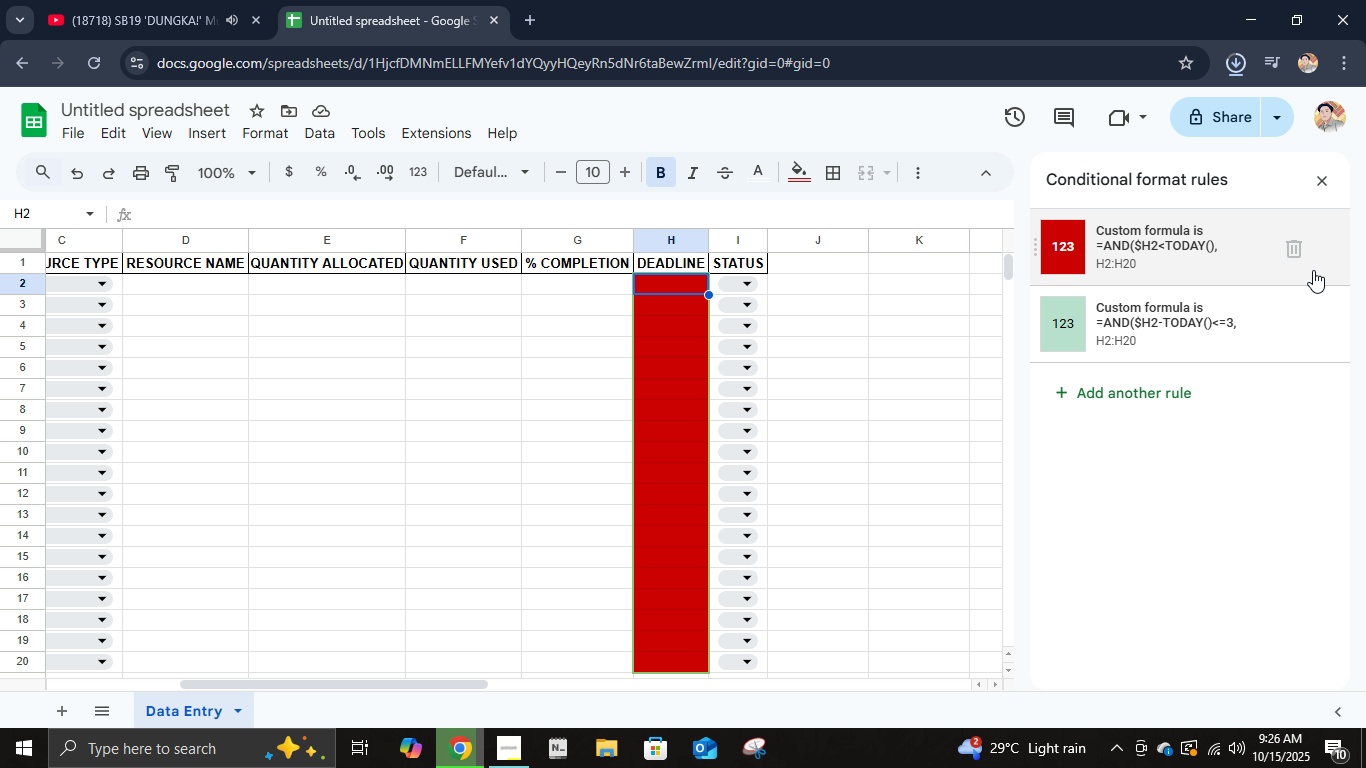 
left_click([1294, 250])
 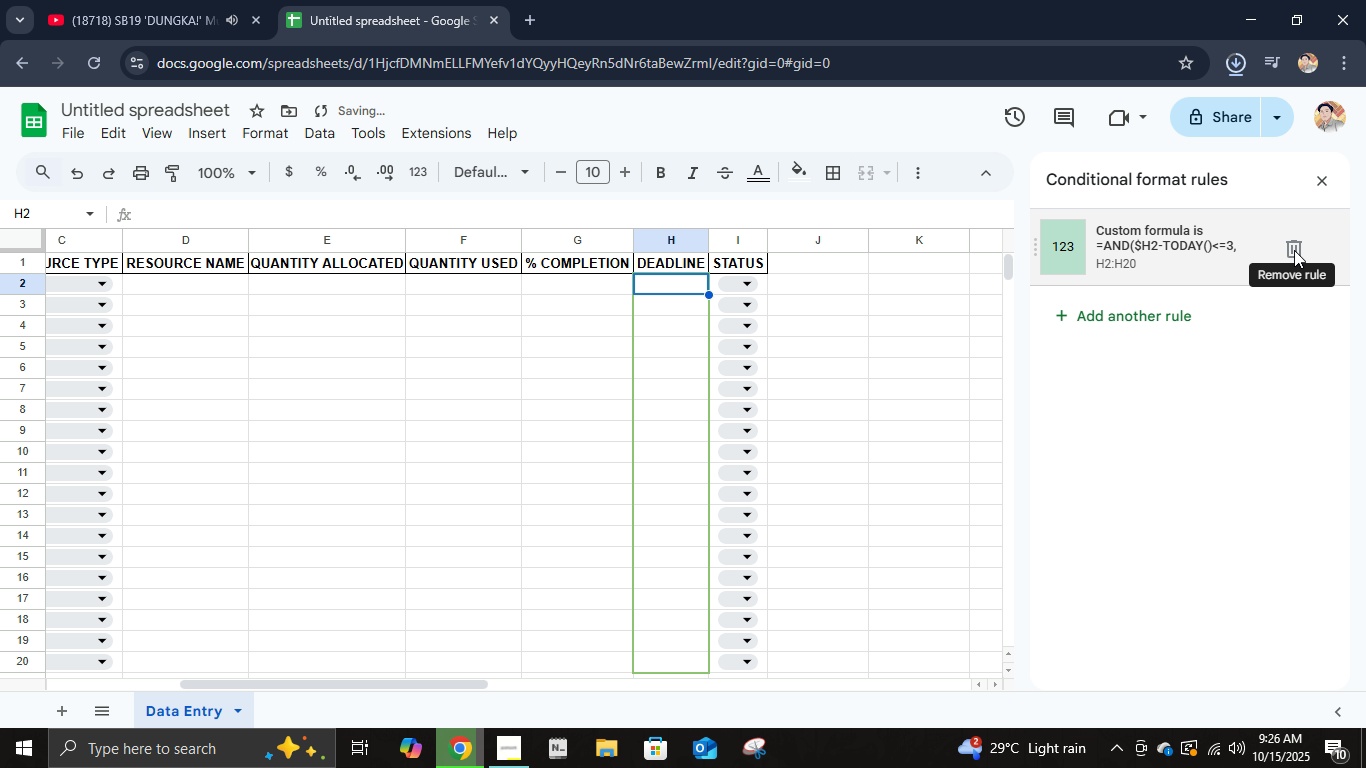 
double_click([1294, 250])
 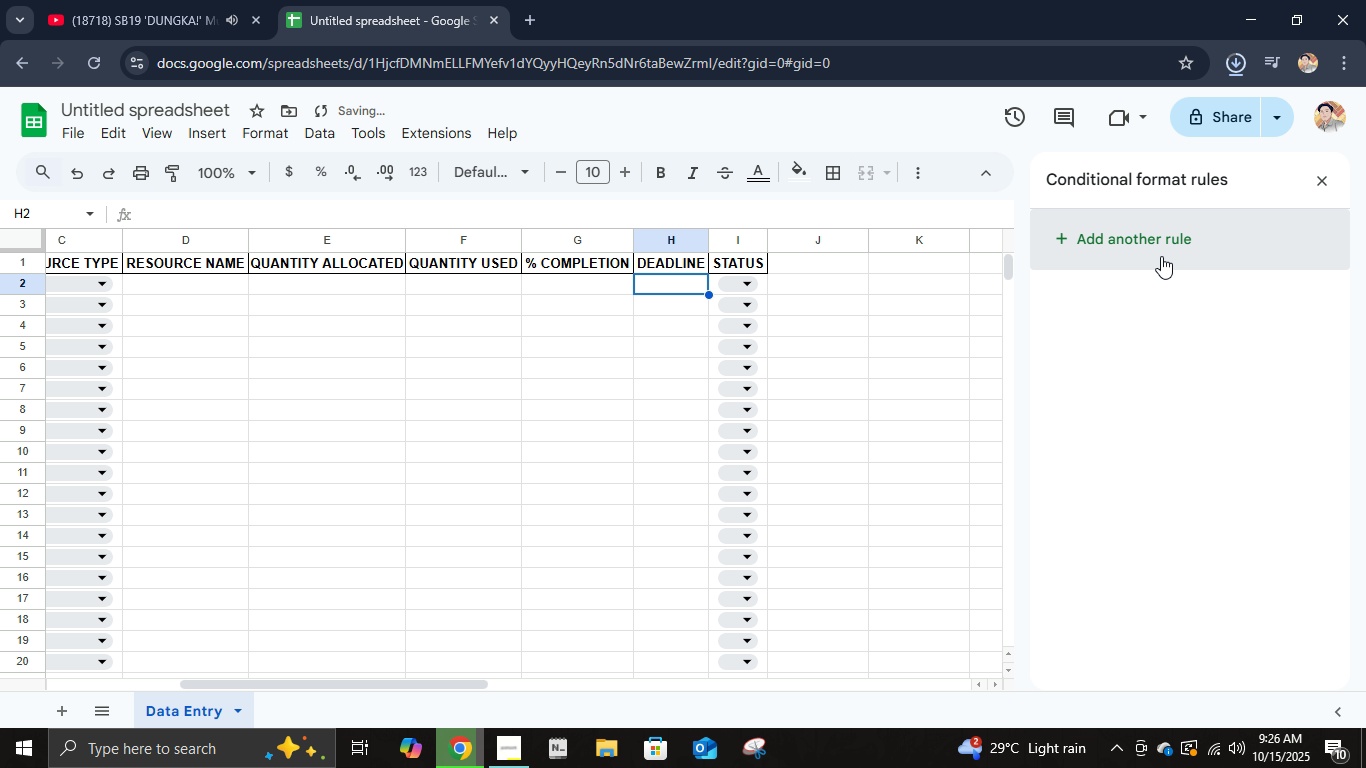 
left_click([1159, 255])
 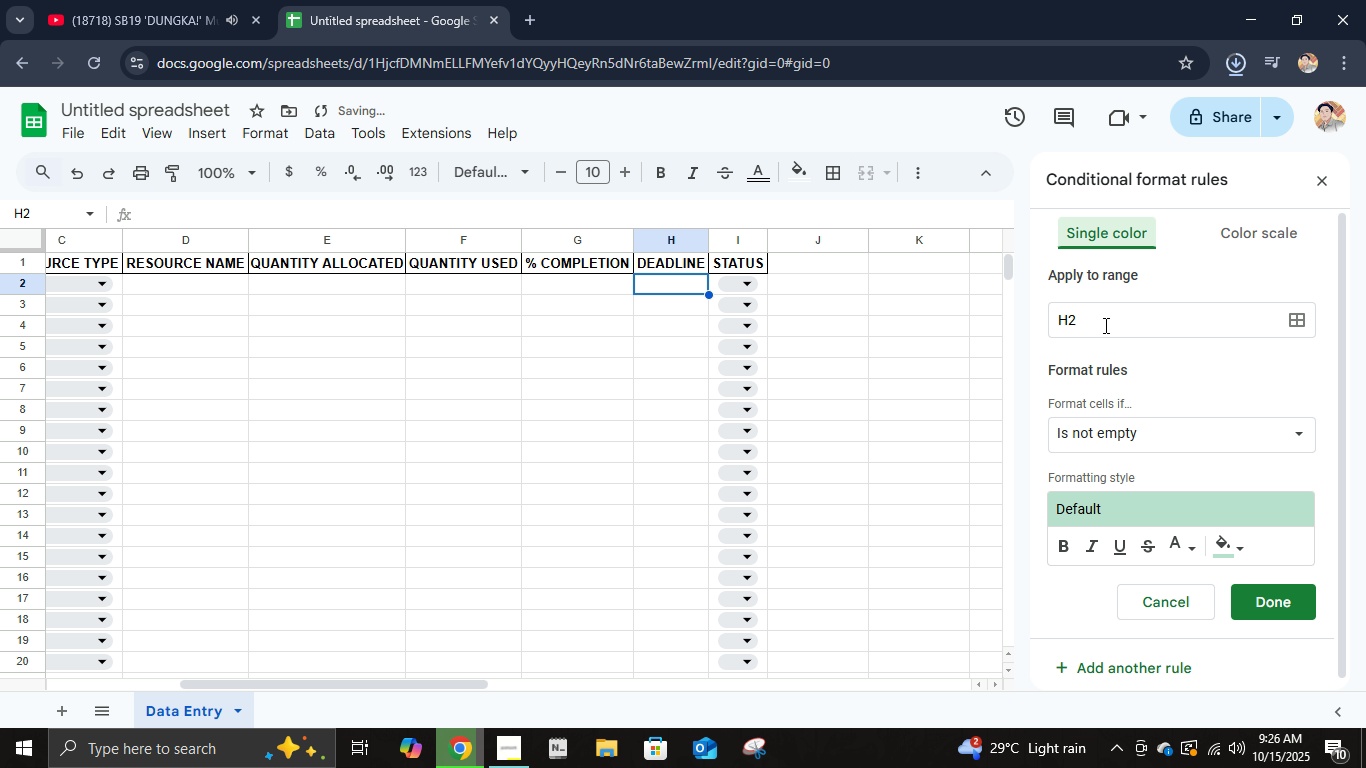 
left_click([1104, 325])
 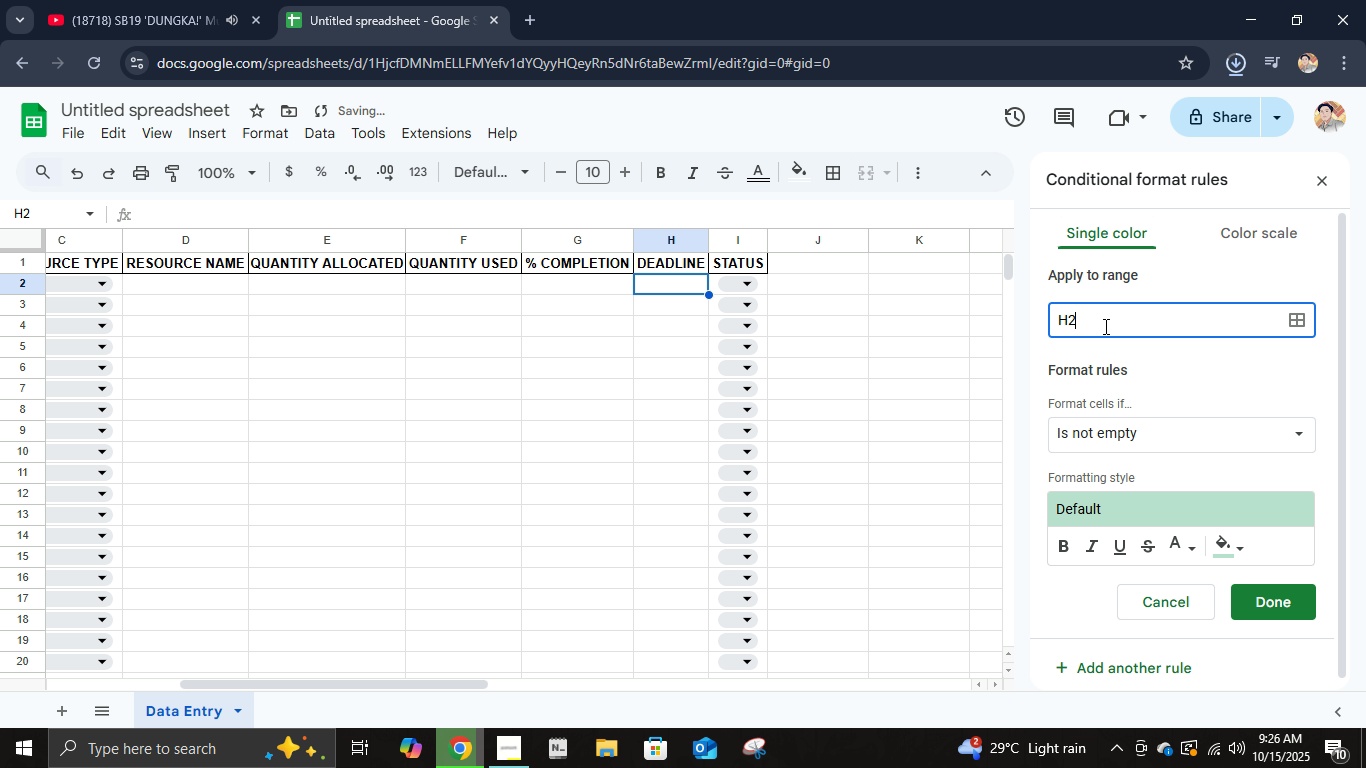 
key(Shift+ShiftLeft)
 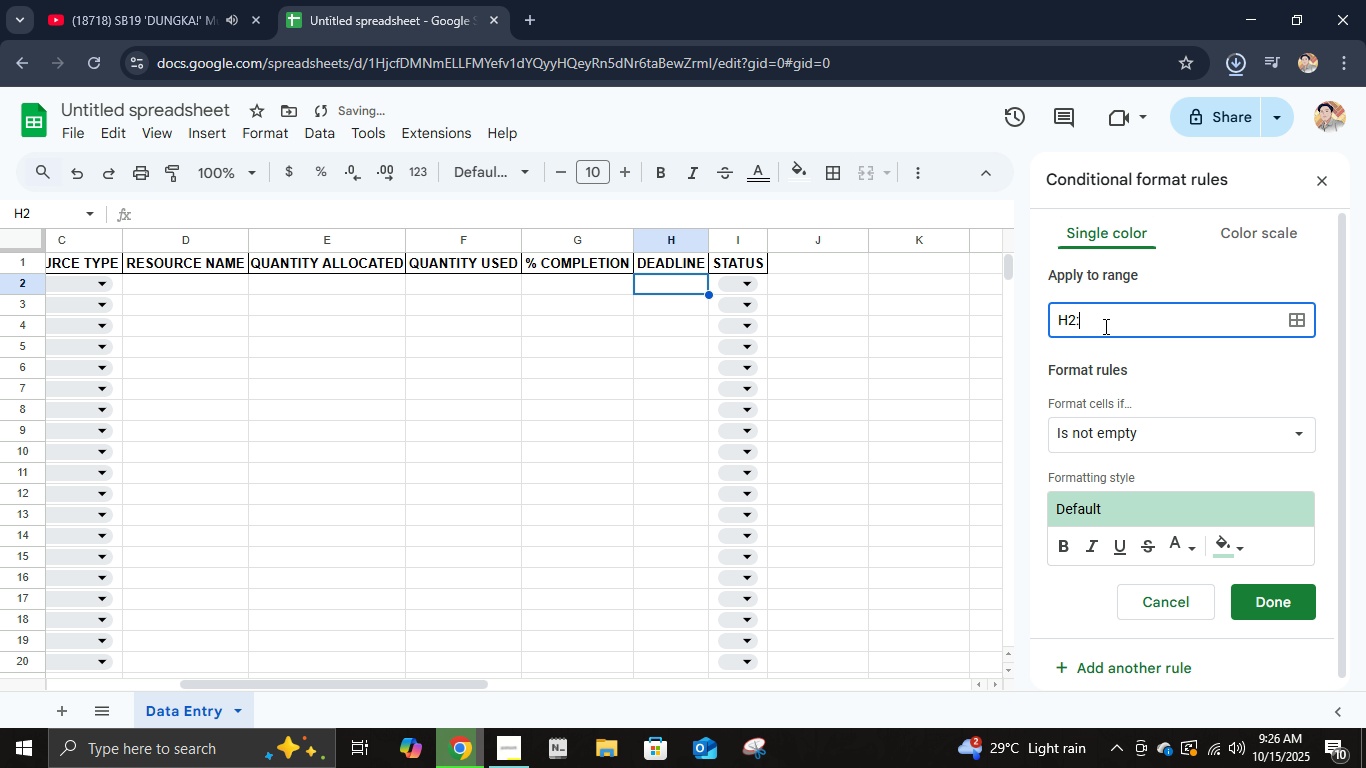 
key(Shift+Semicolon)
 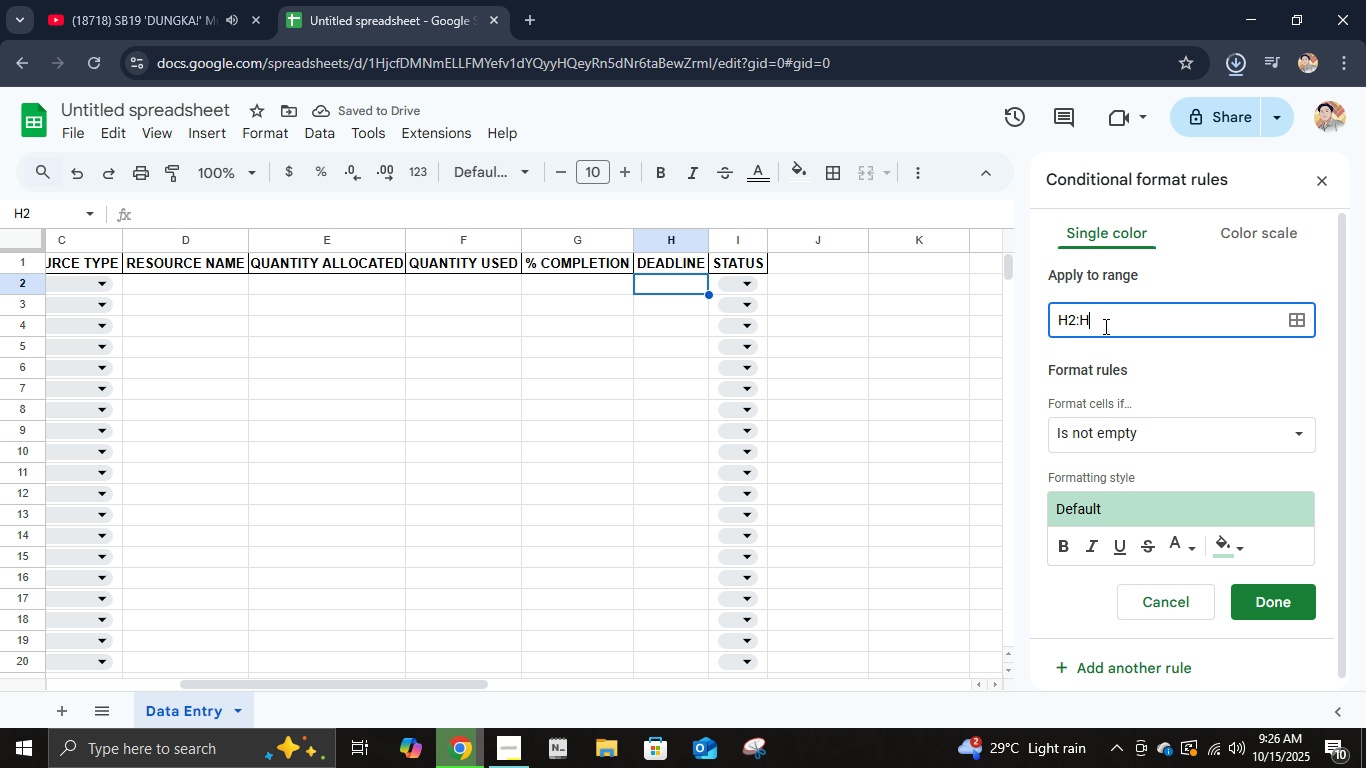 
key(H)
 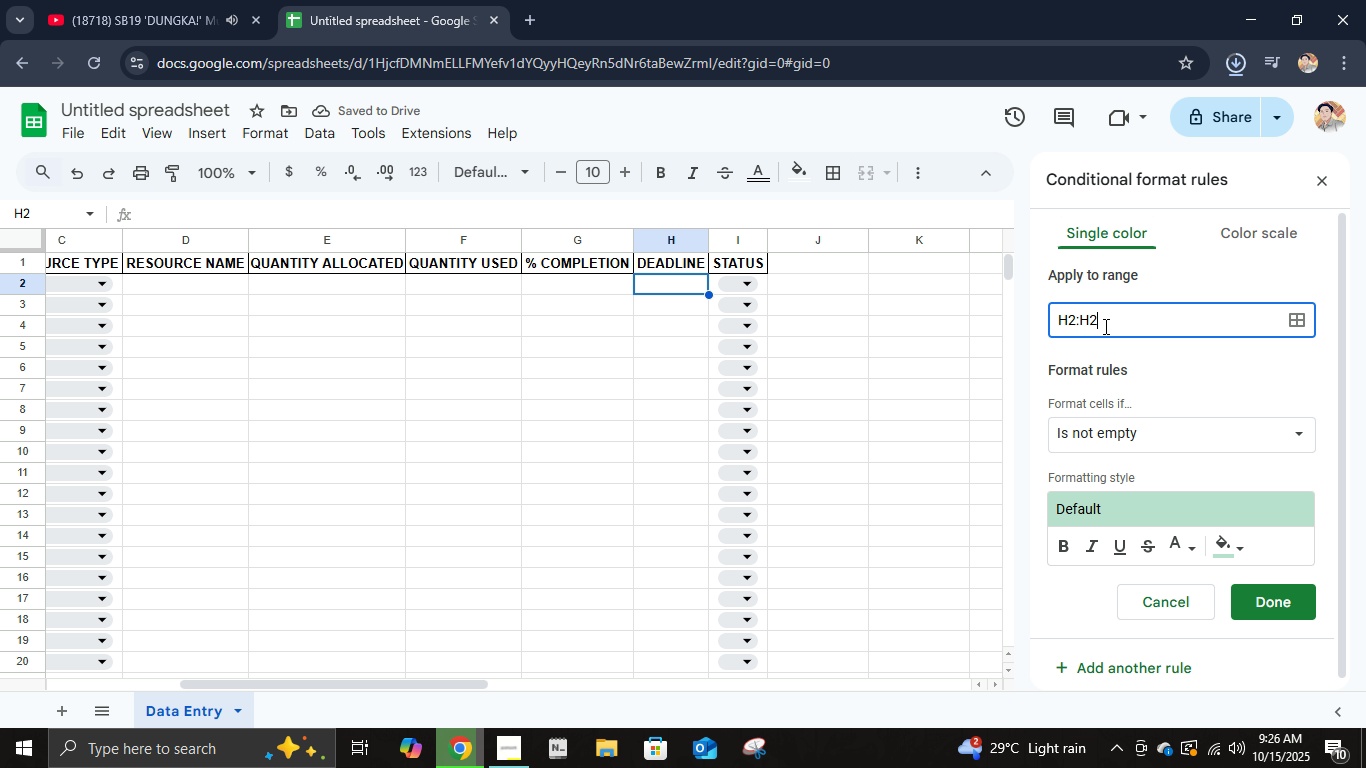 
key(Numpad2)
 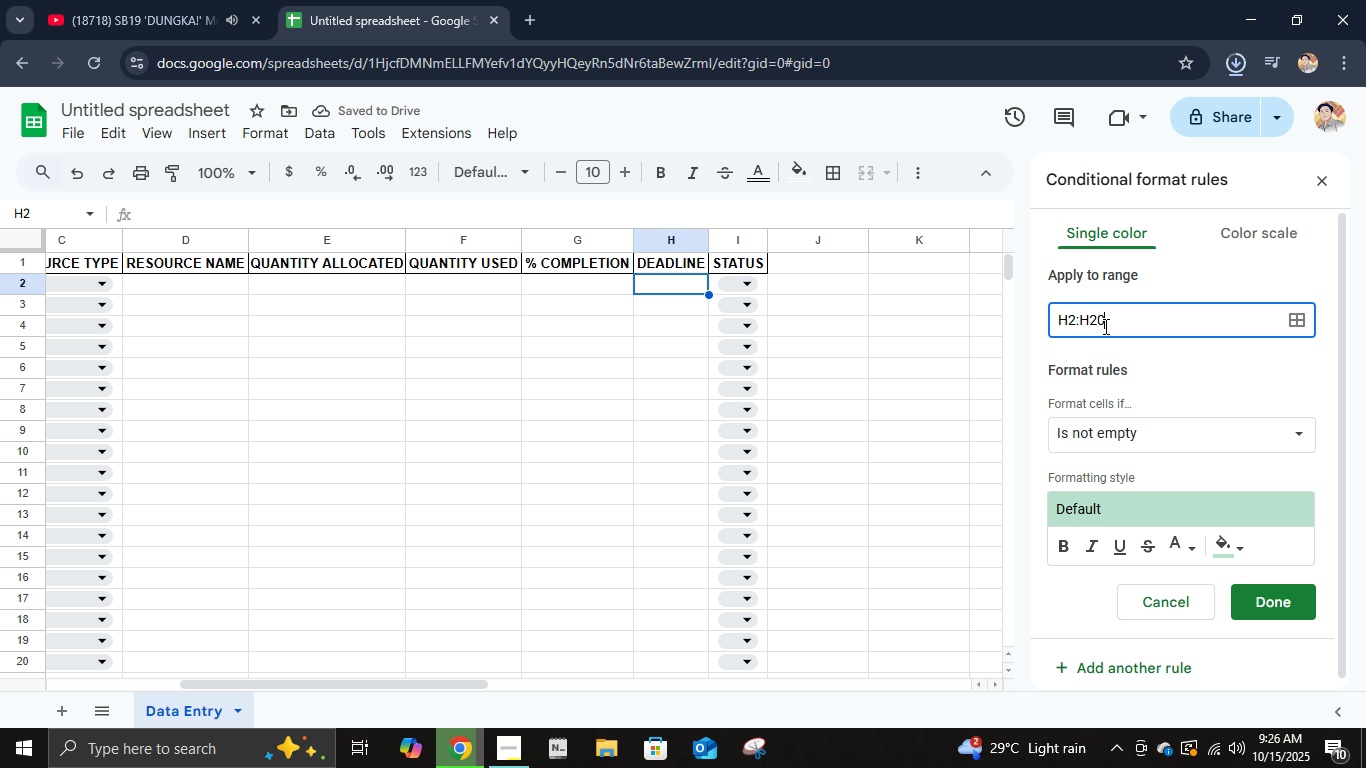 
key(Numpad0)
 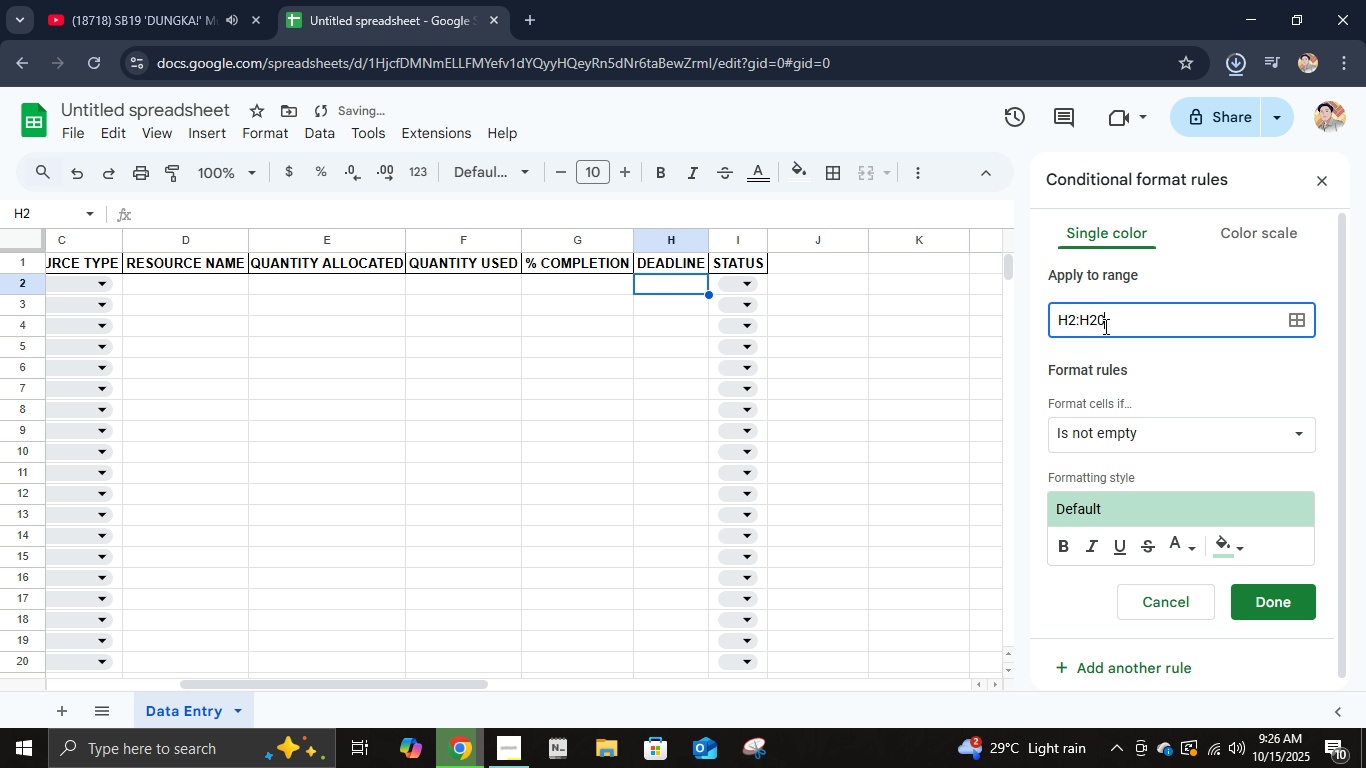 
key(NumpadEnter)
 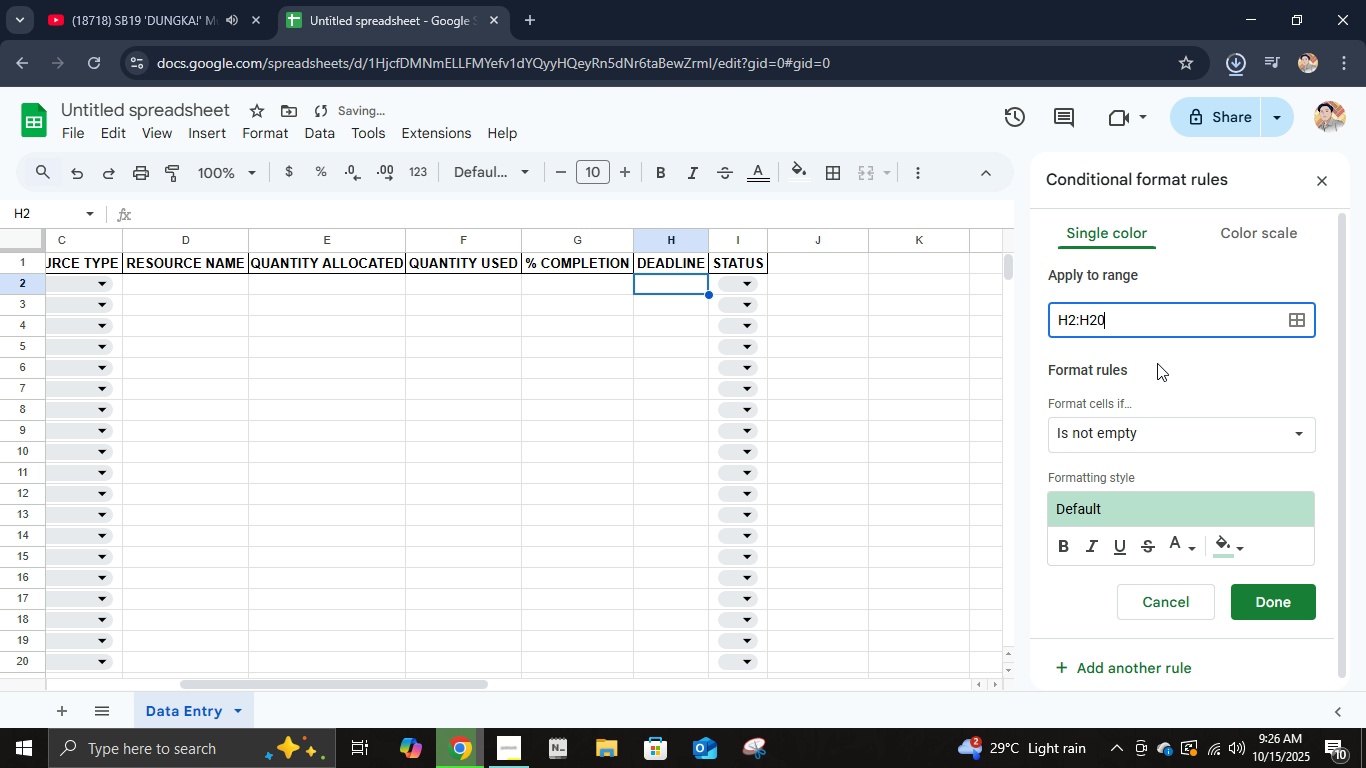 
left_click([1159, 364])
 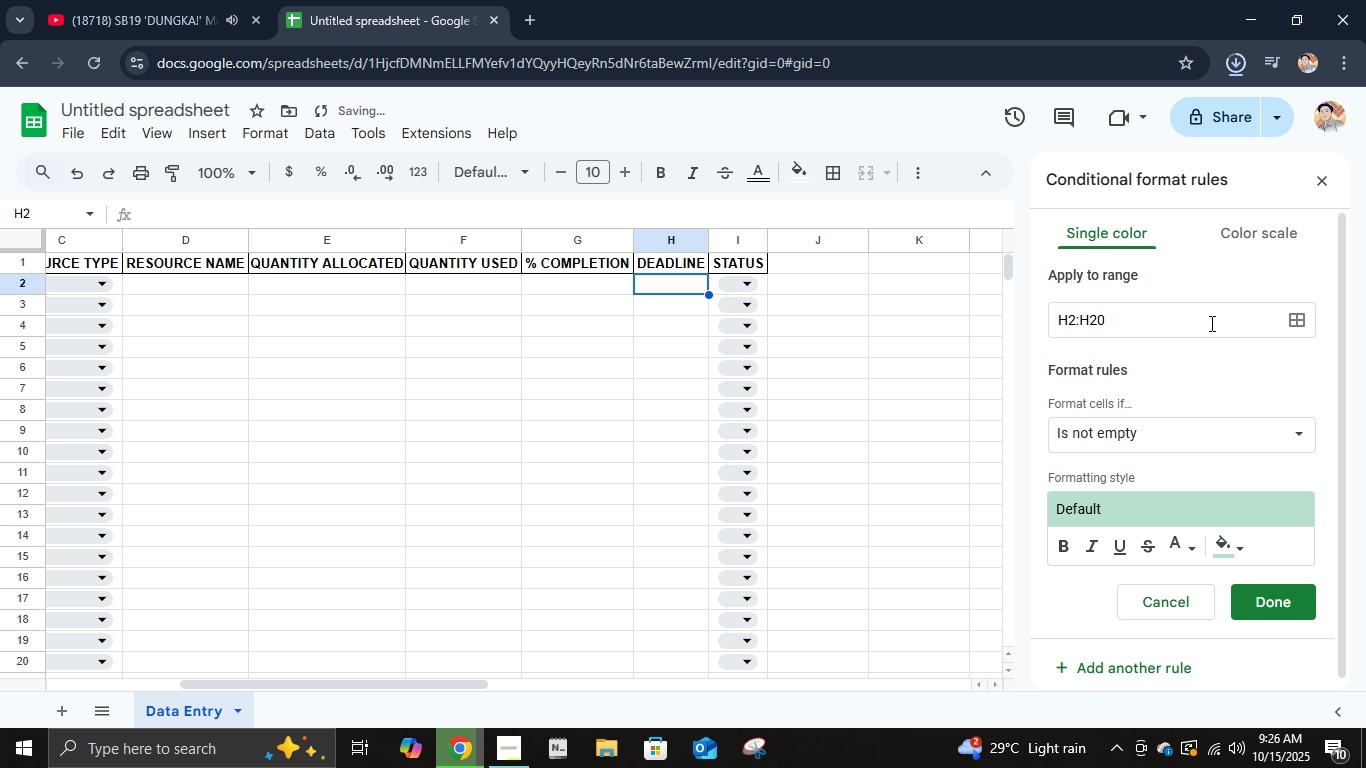 
left_click([1213, 321])
 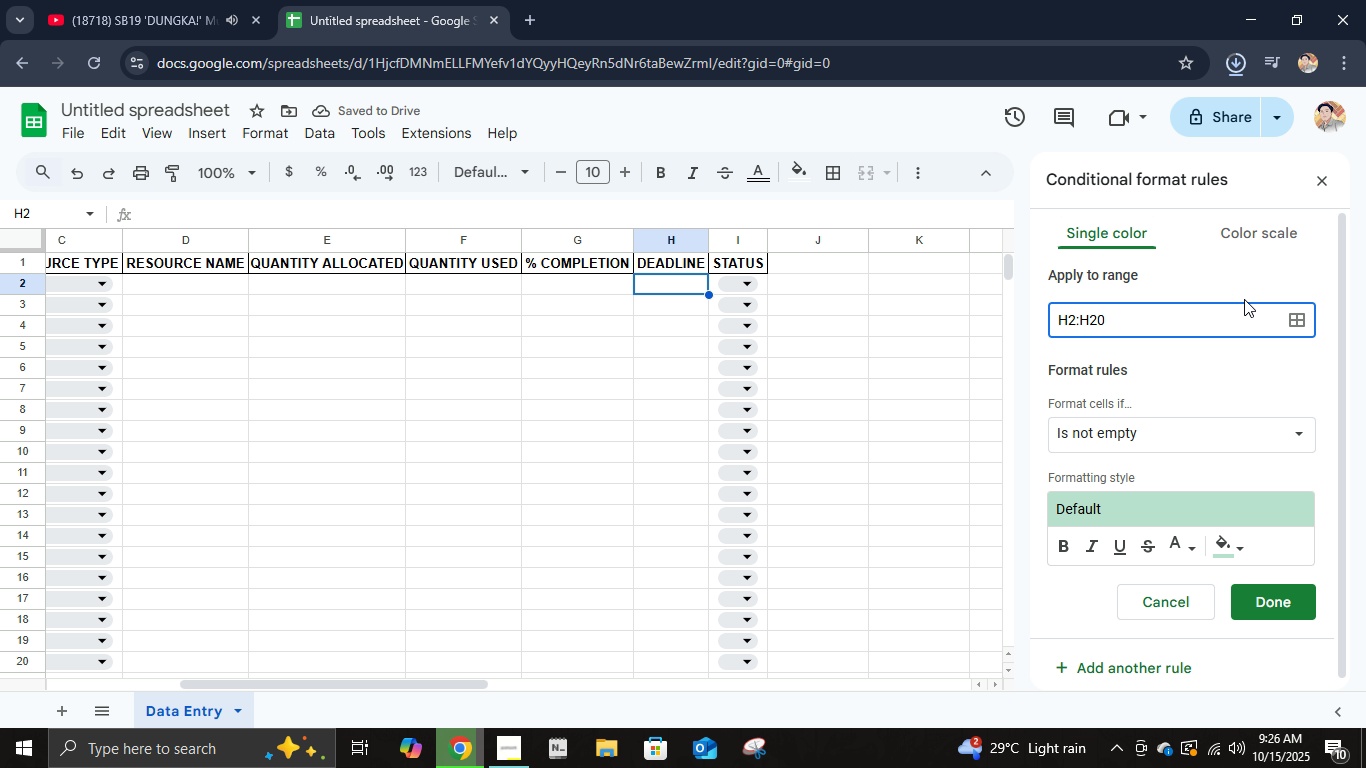 
key(NumpadEnter)
 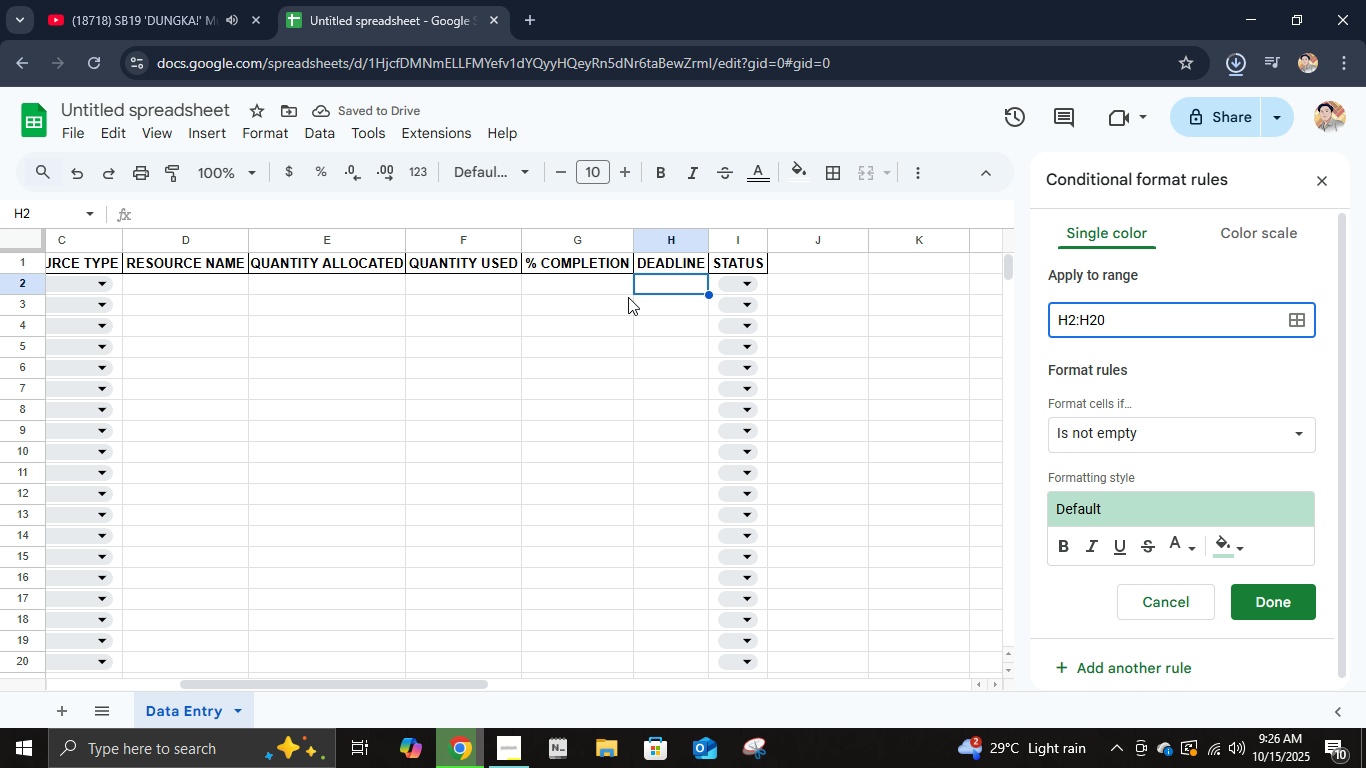 
left_click([666, 279])
 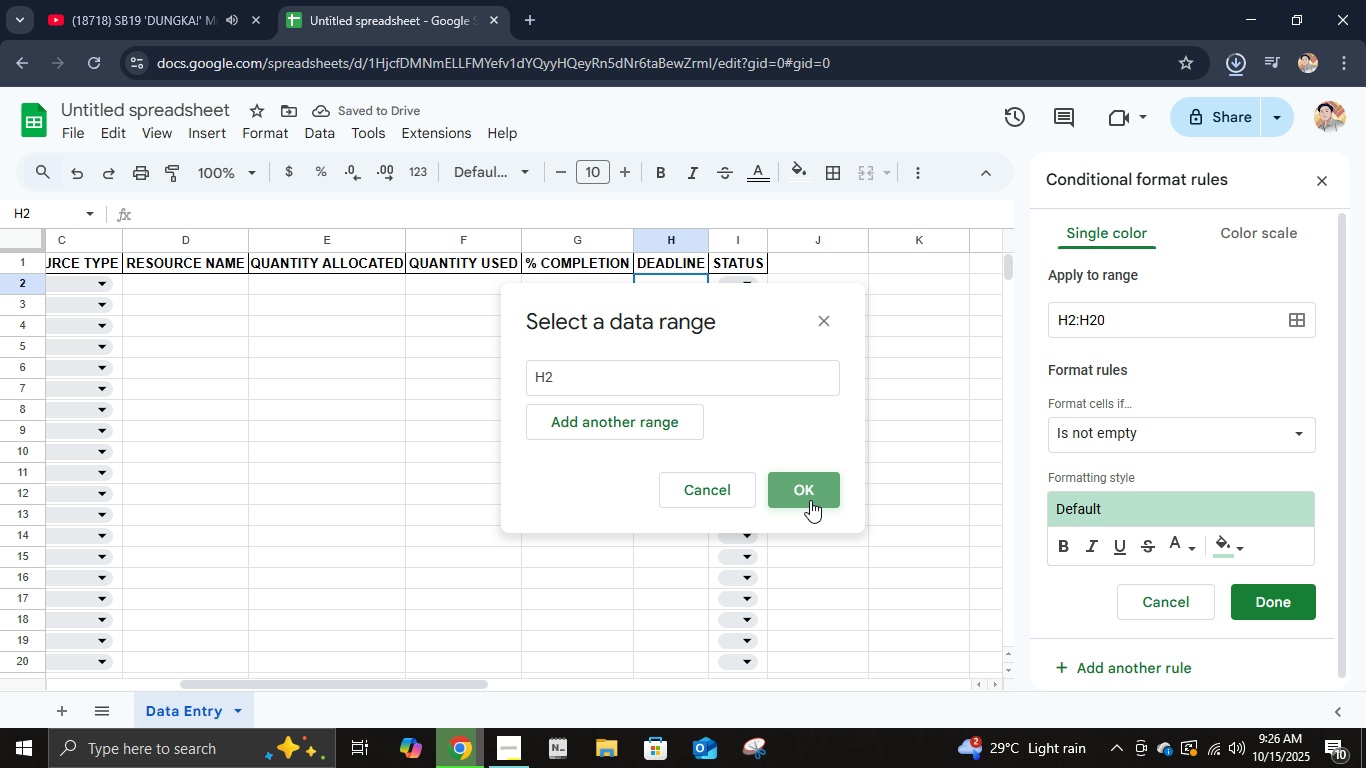 
left_click([810, 500])
 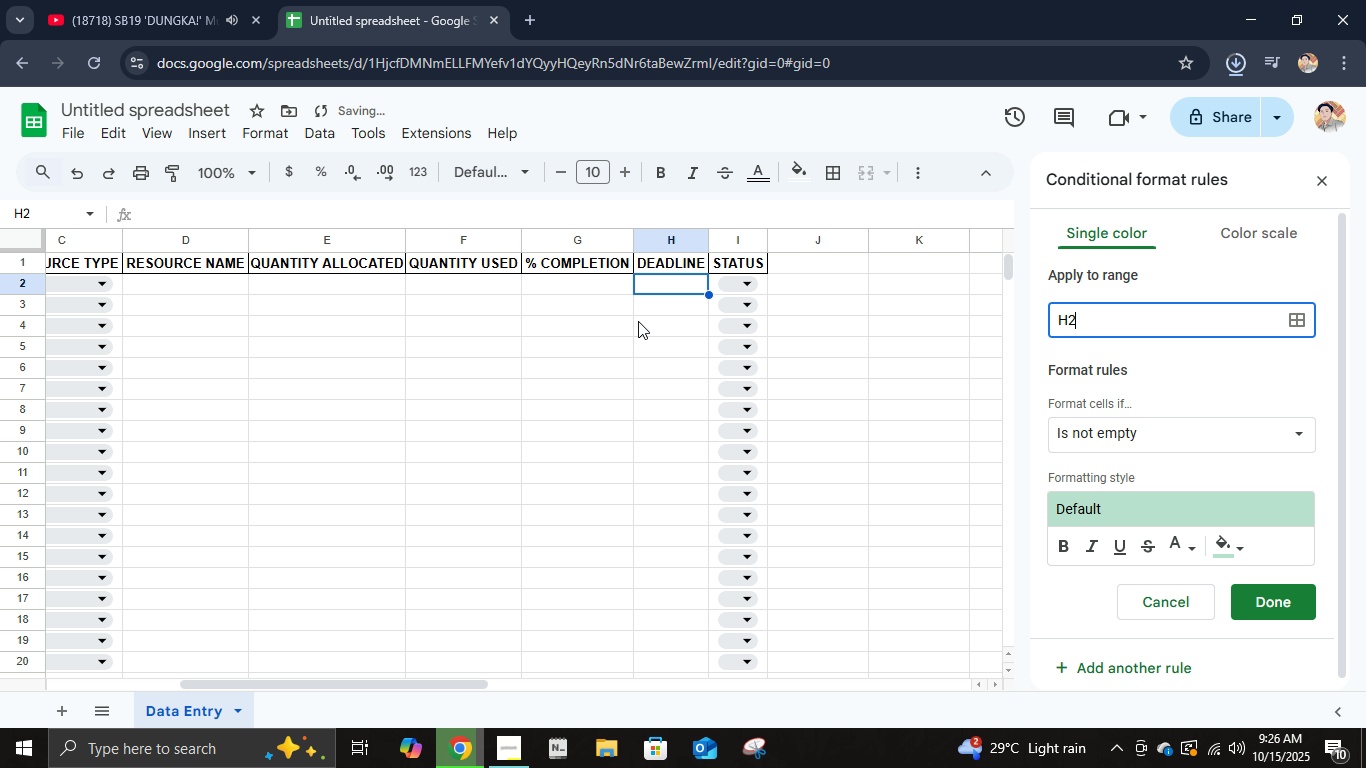 
left_click_drag(start_coordinate=[661, 284], to_coordinate=[667, 489])
 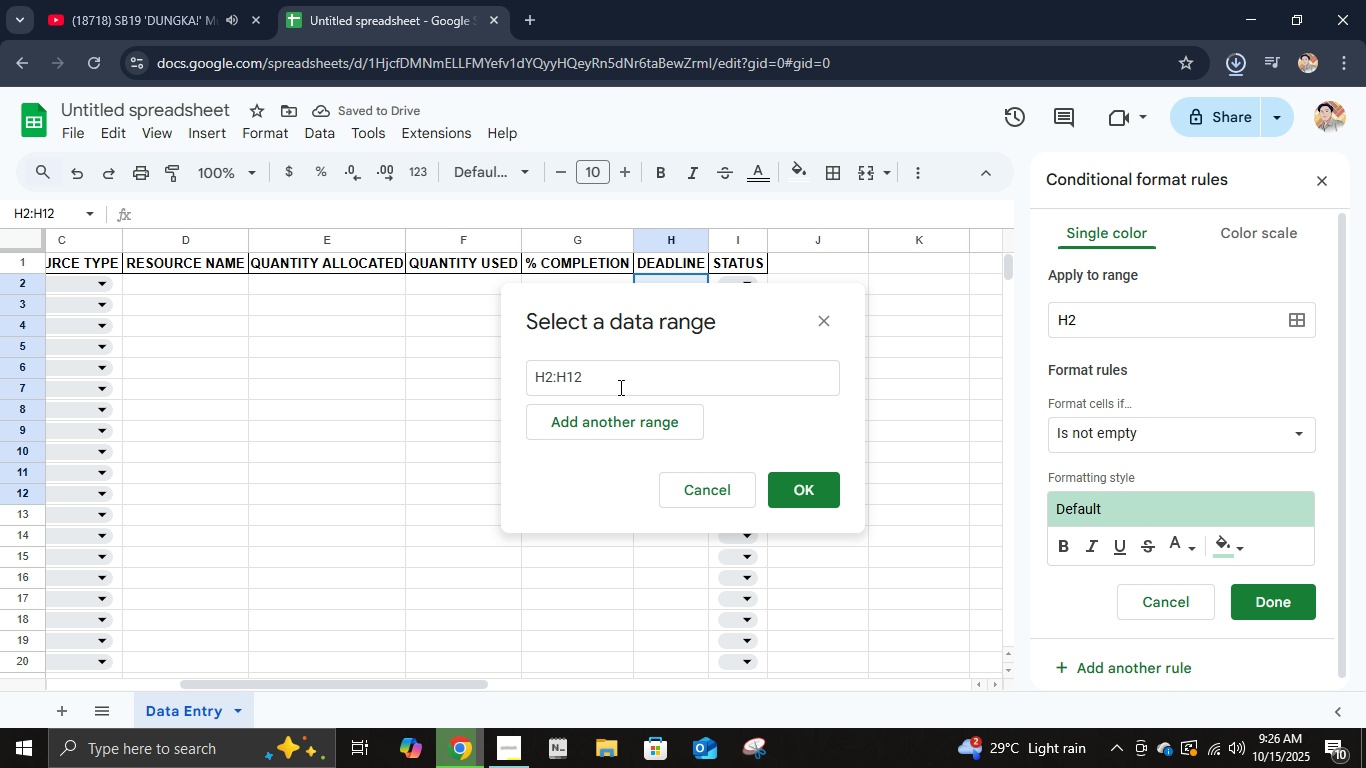 
left_click([617, 382])
 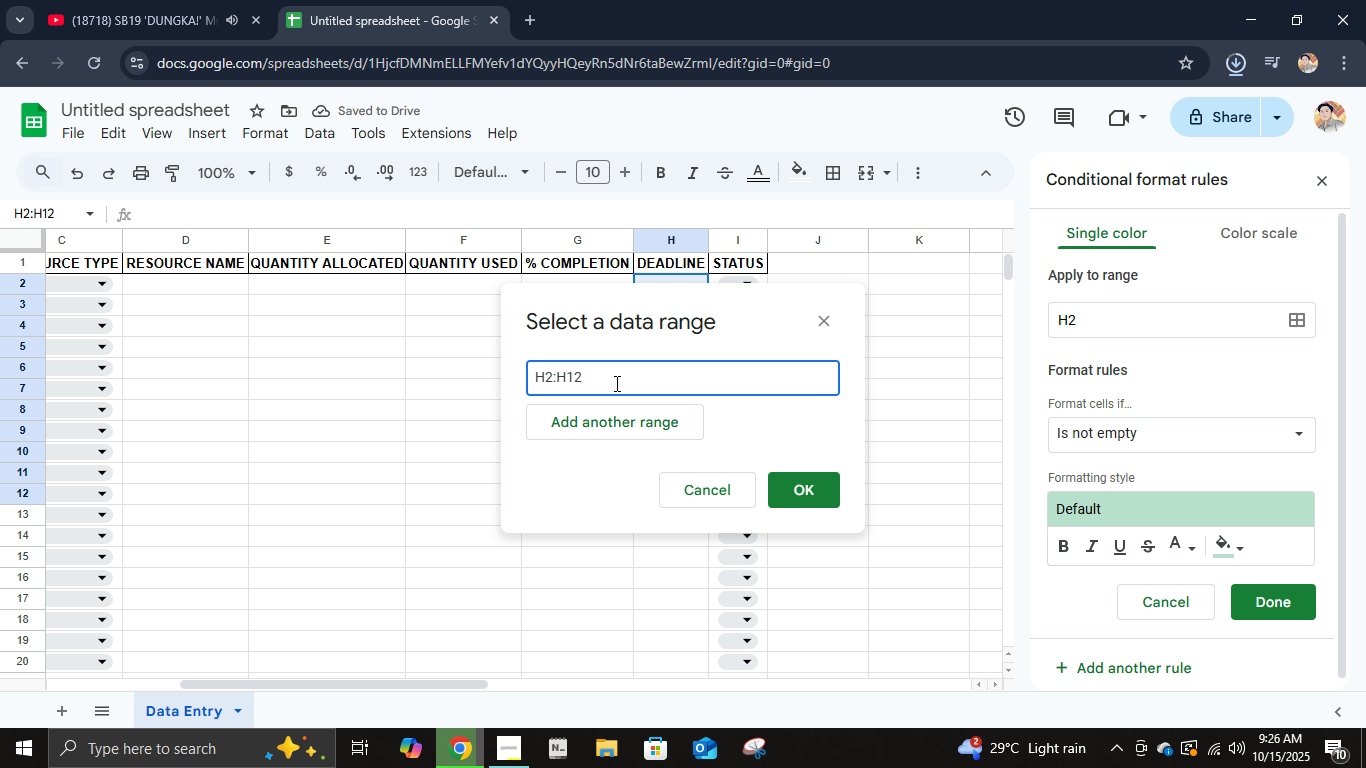 
key(Backspace)
 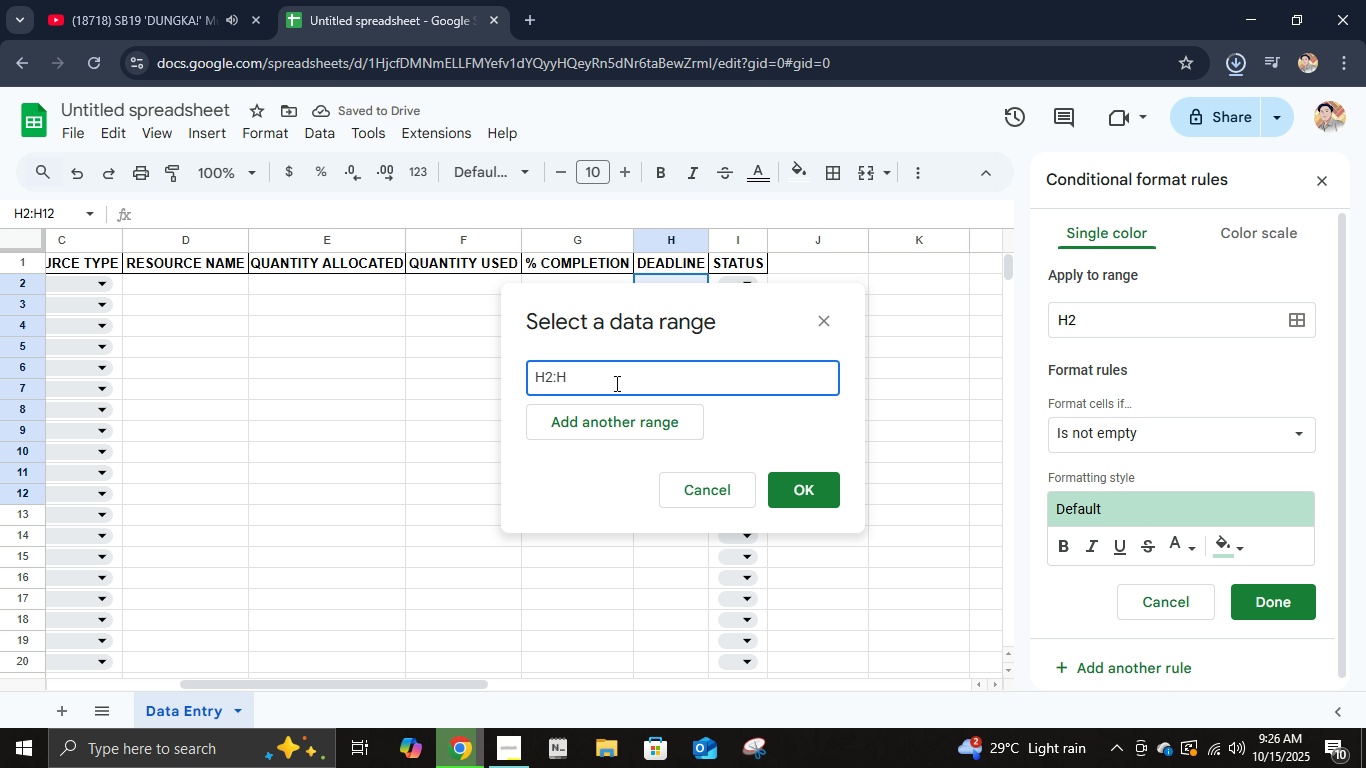 
key(Backspace)
 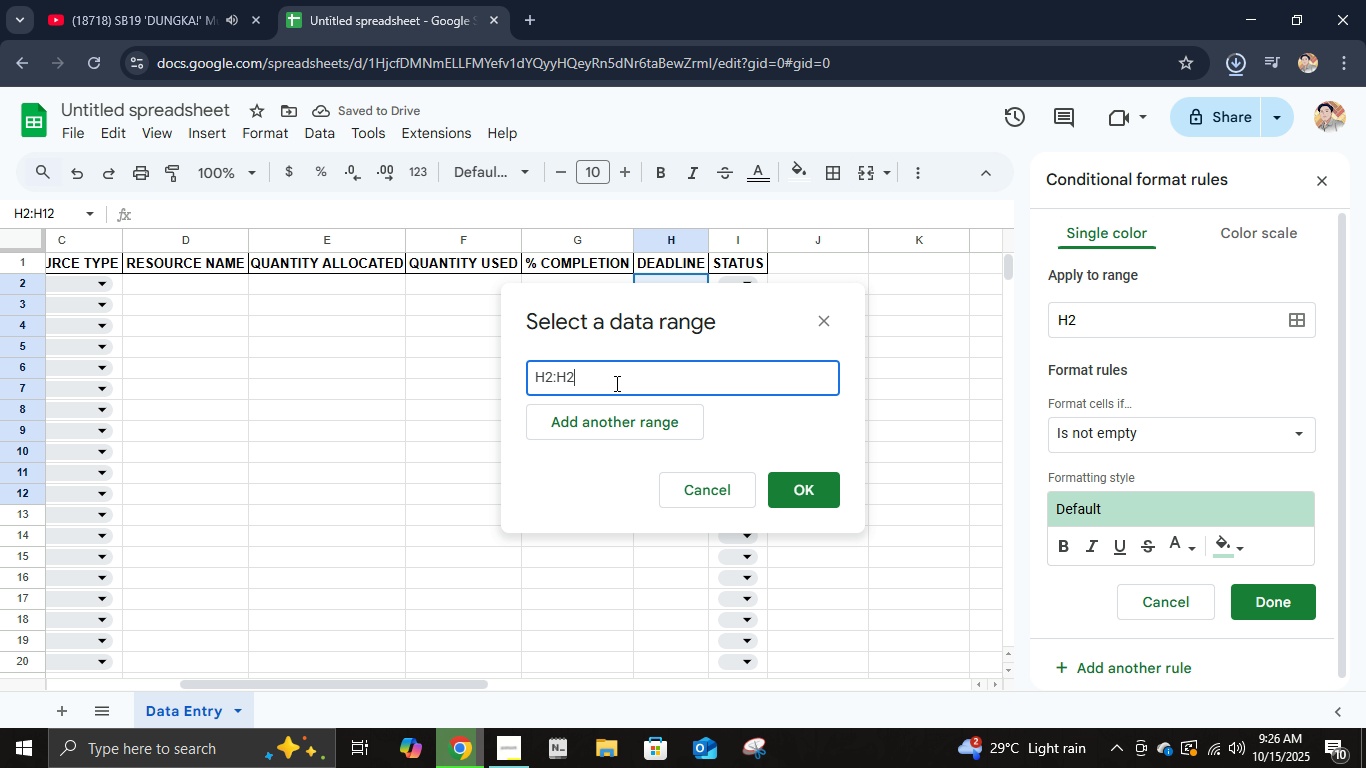 
key(Numpad2)
 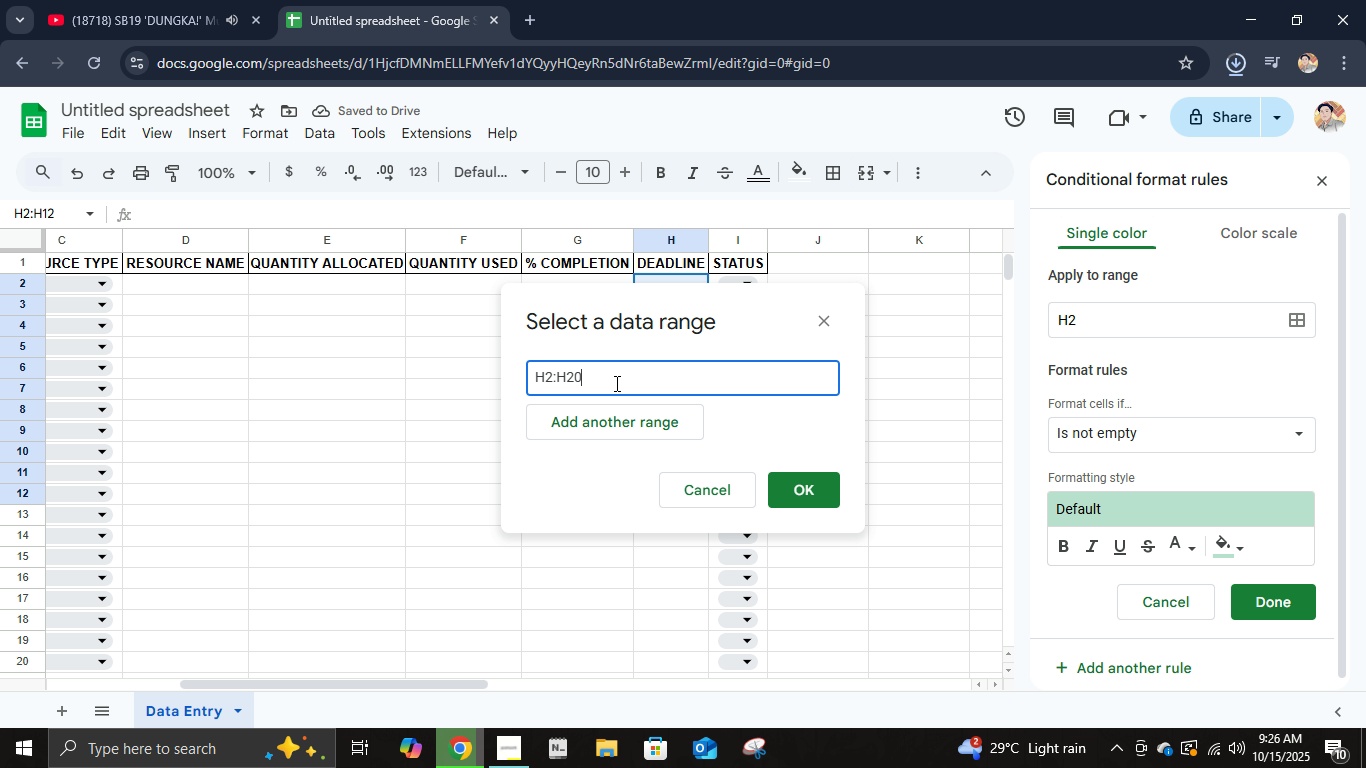 
key(Numpad0)
 